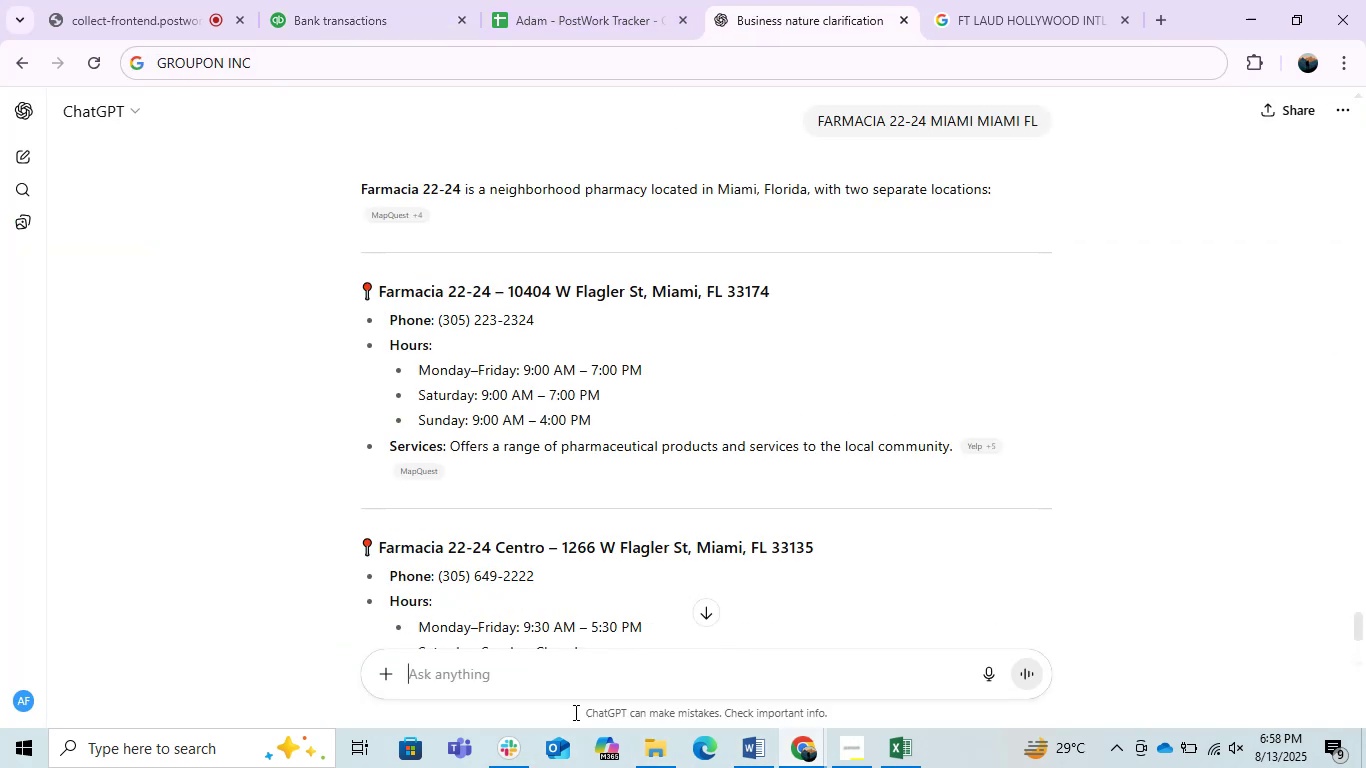 
key(Control+ControlLeft)
 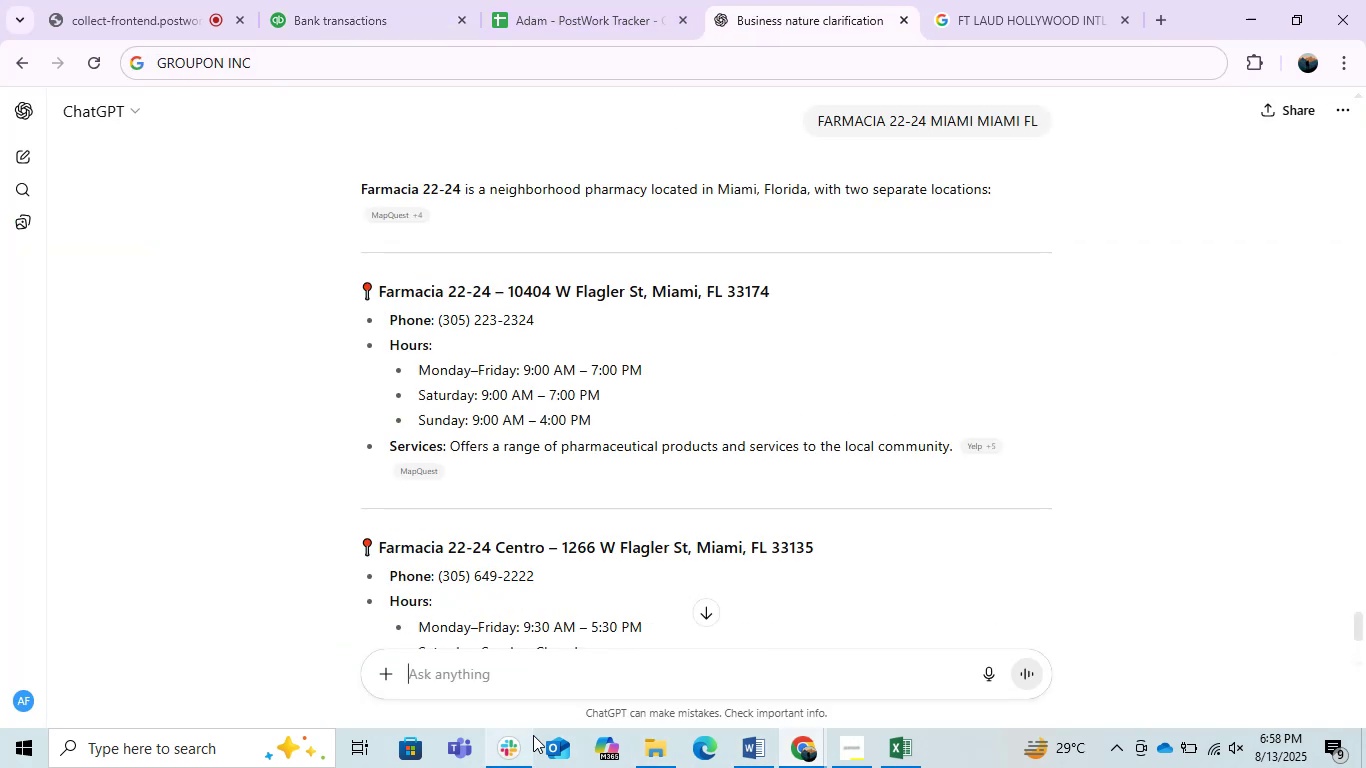 
key(Control+V)
 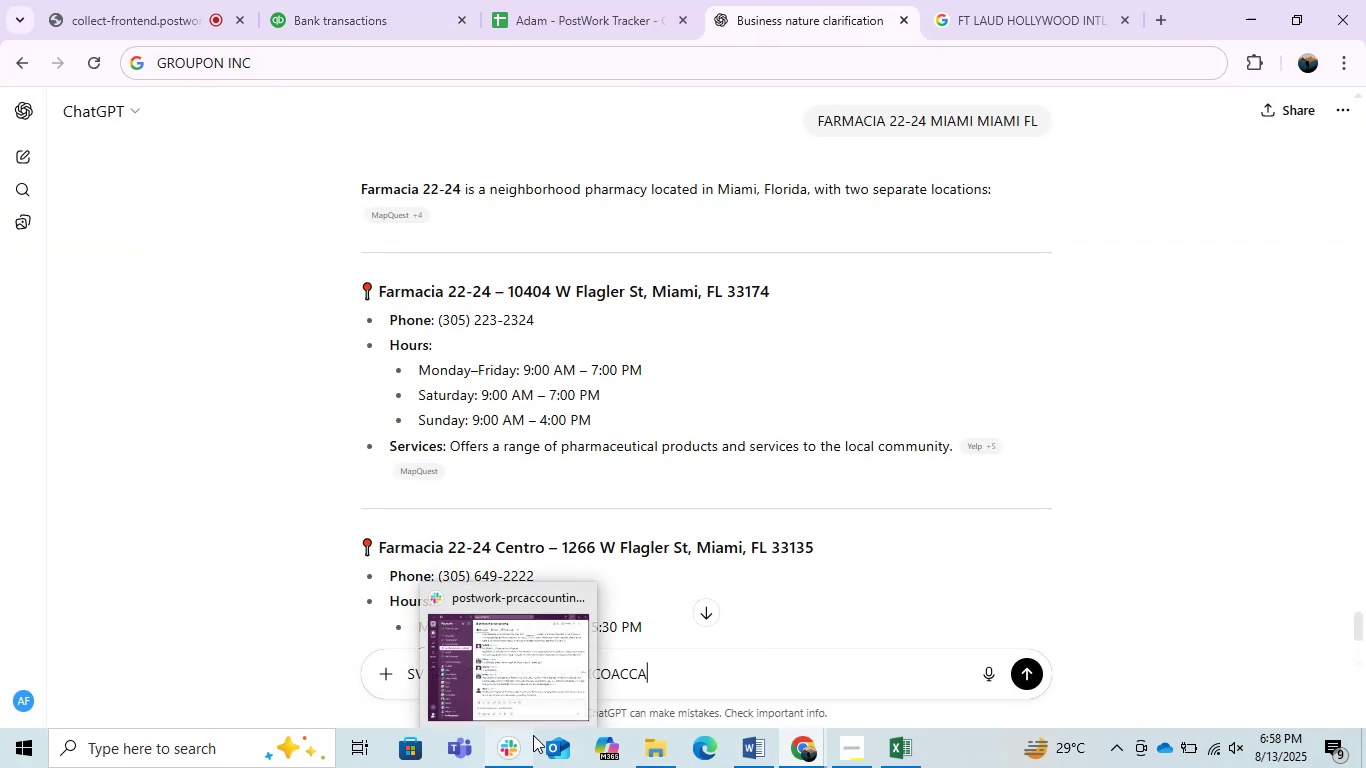 
key(Enter)
 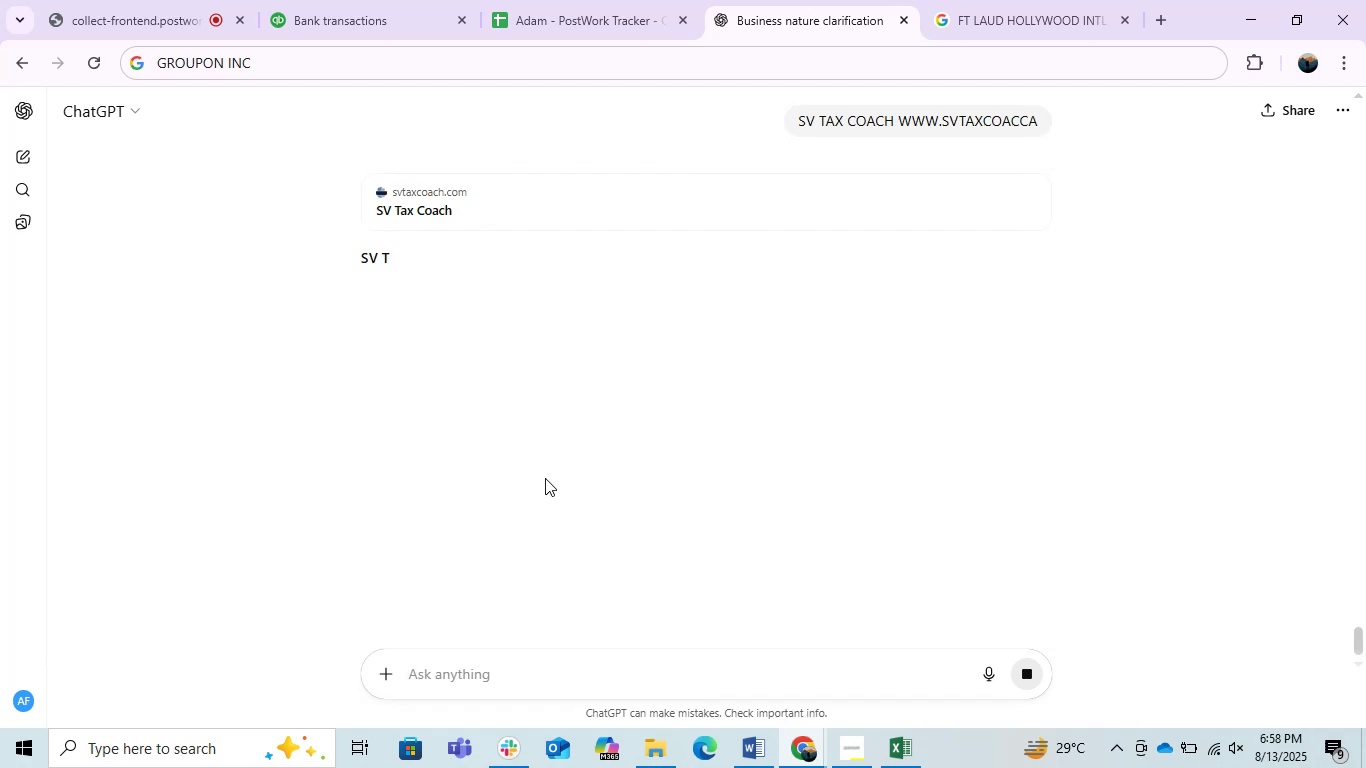 
wait(10.46)
 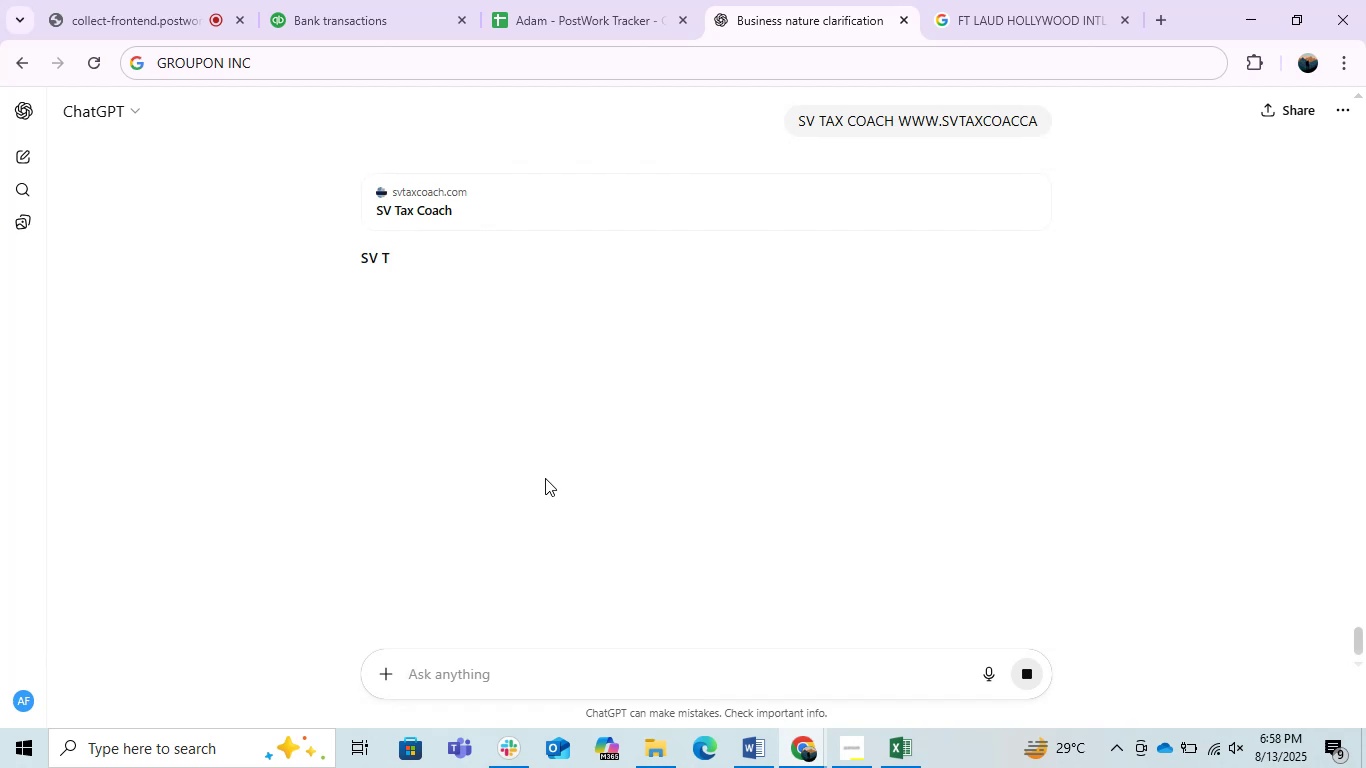 
scroll: coordinate [682, 557], scroll_direction: down, amount: 2.0
 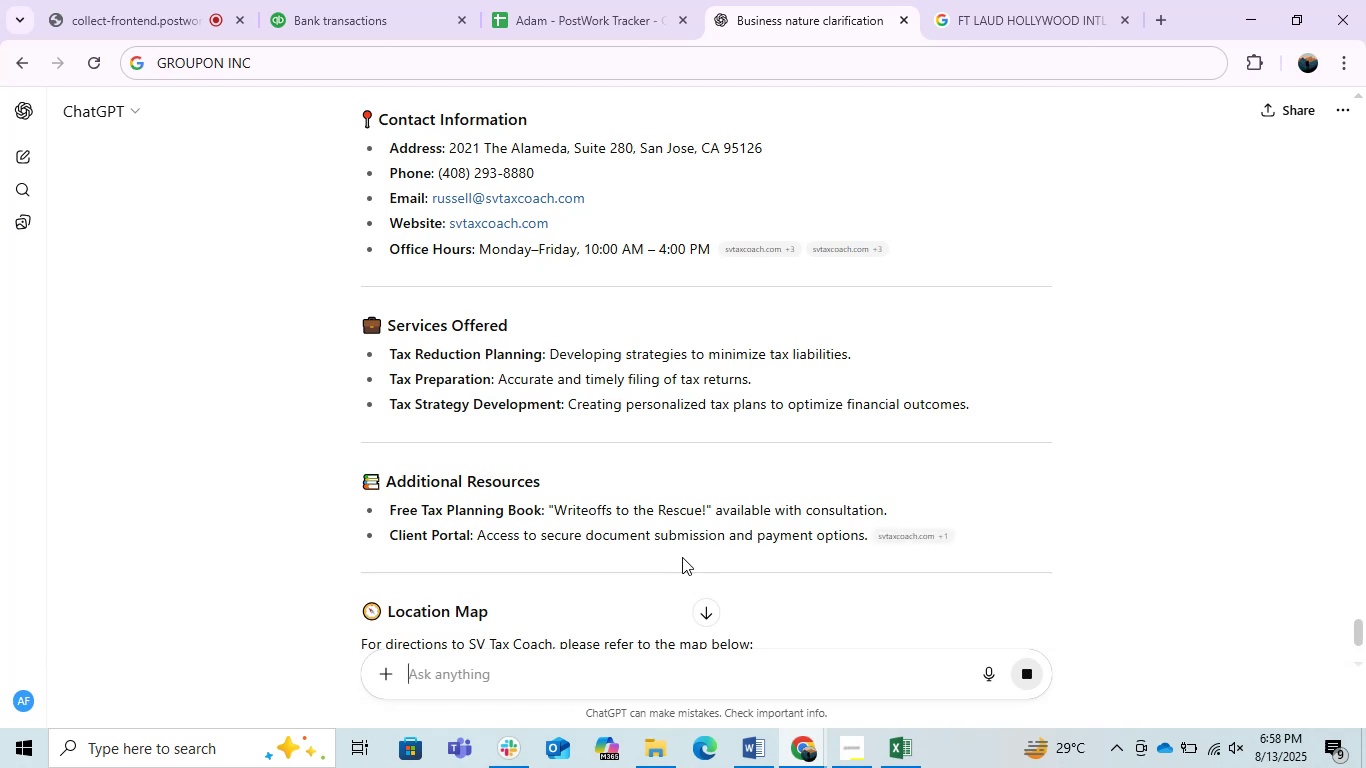 
wait(5.43)
 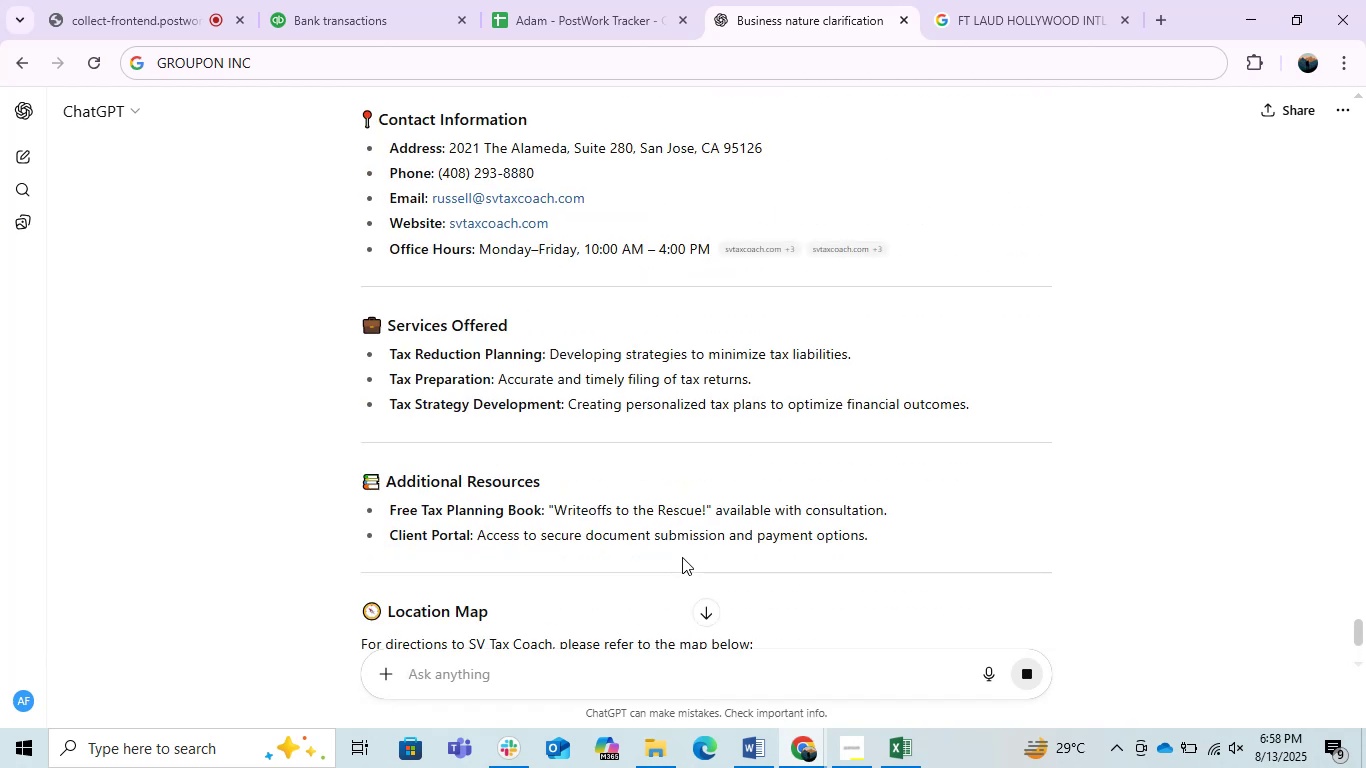 
scroll: coordinate [682, 557], scroll_direction: down, amount: 1.0
 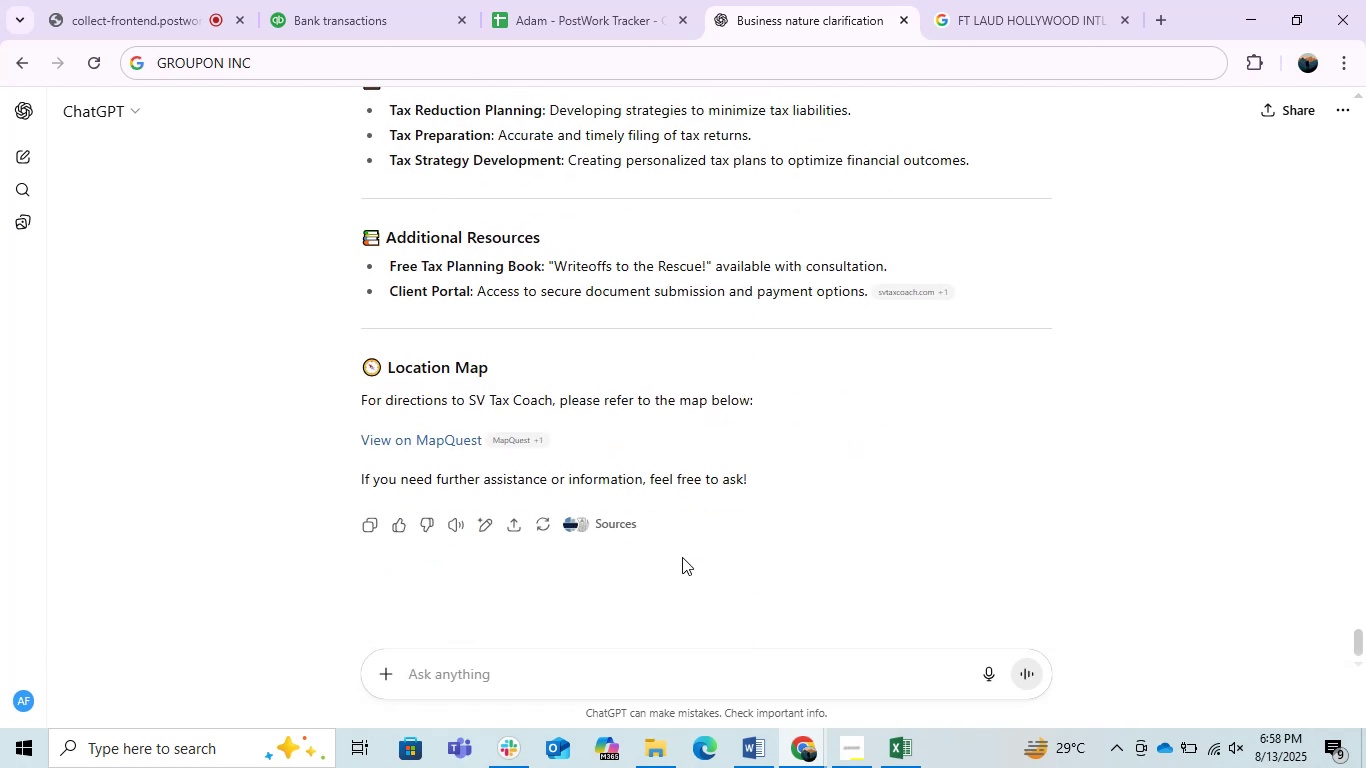 
wait(6.92)
 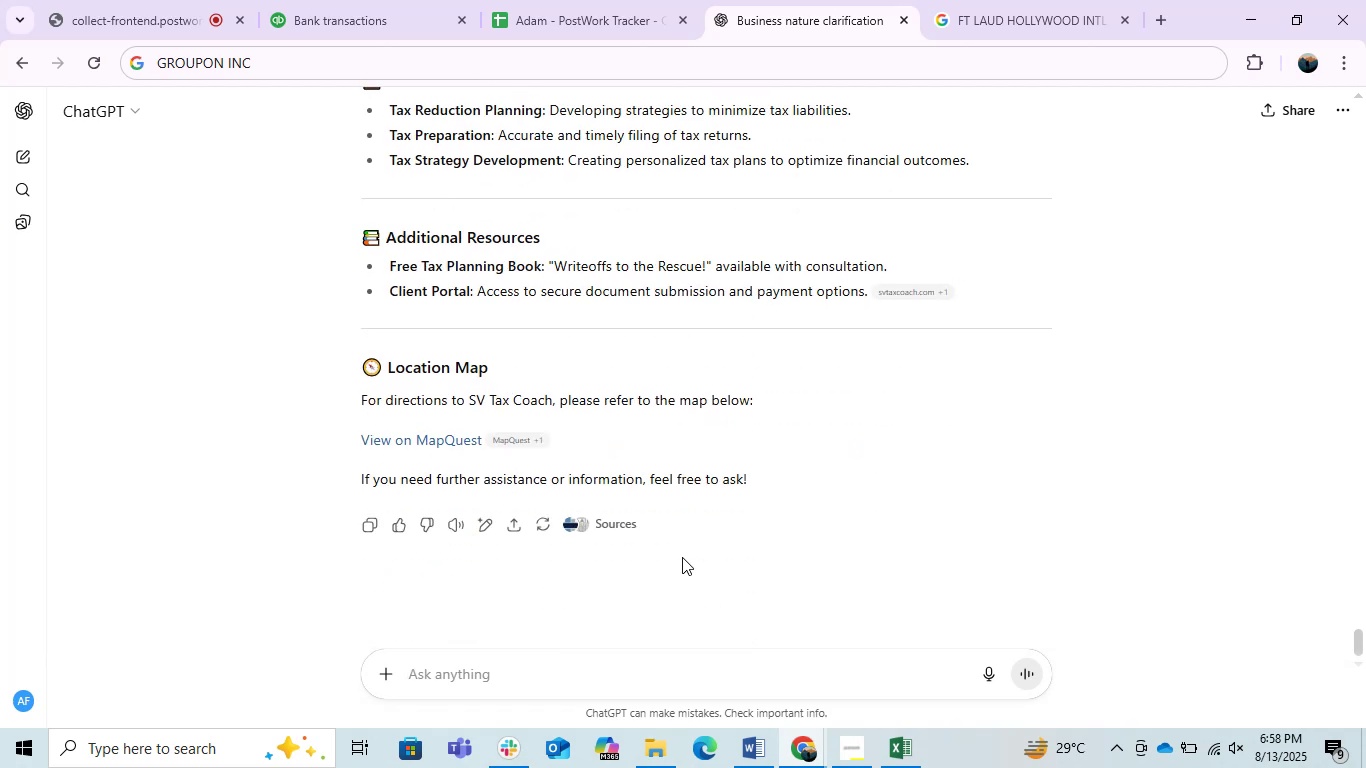 
type(tell me how to classify)
 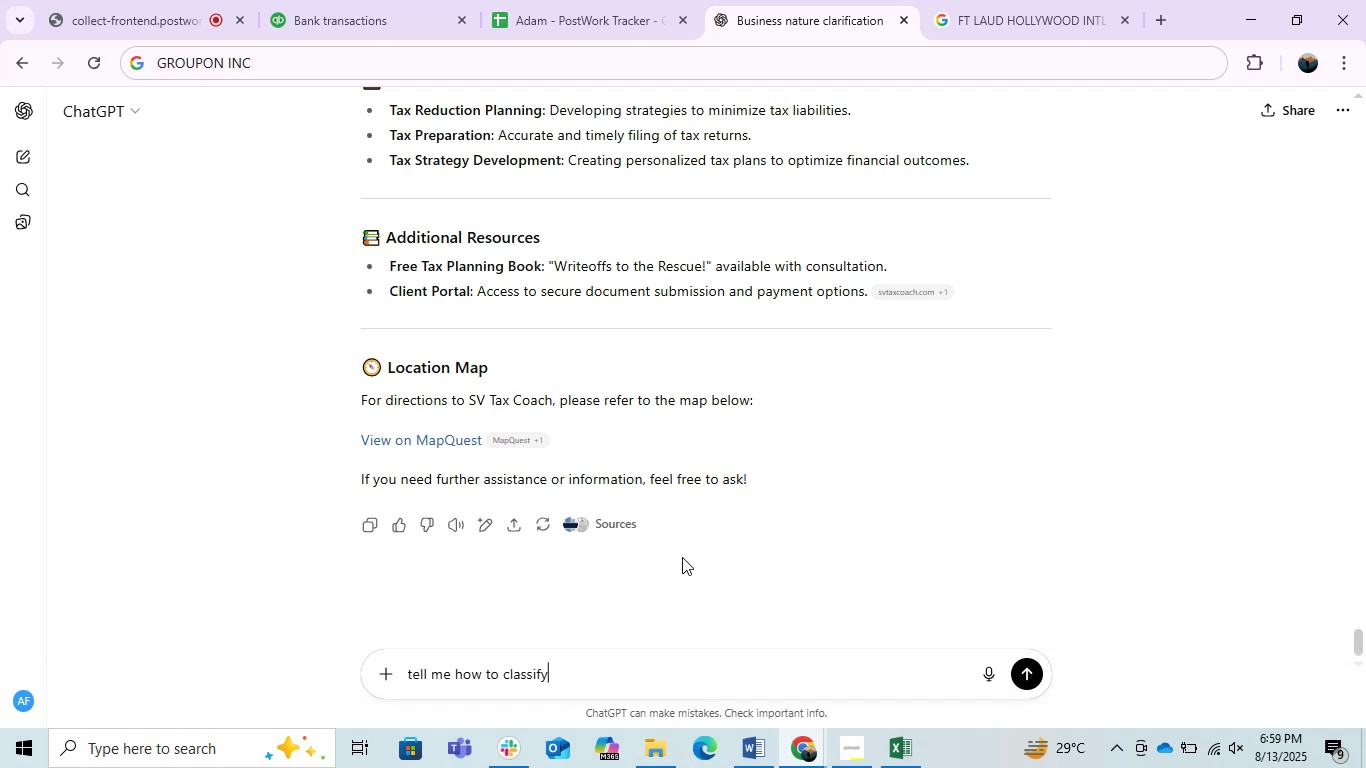 
key(Enter)
 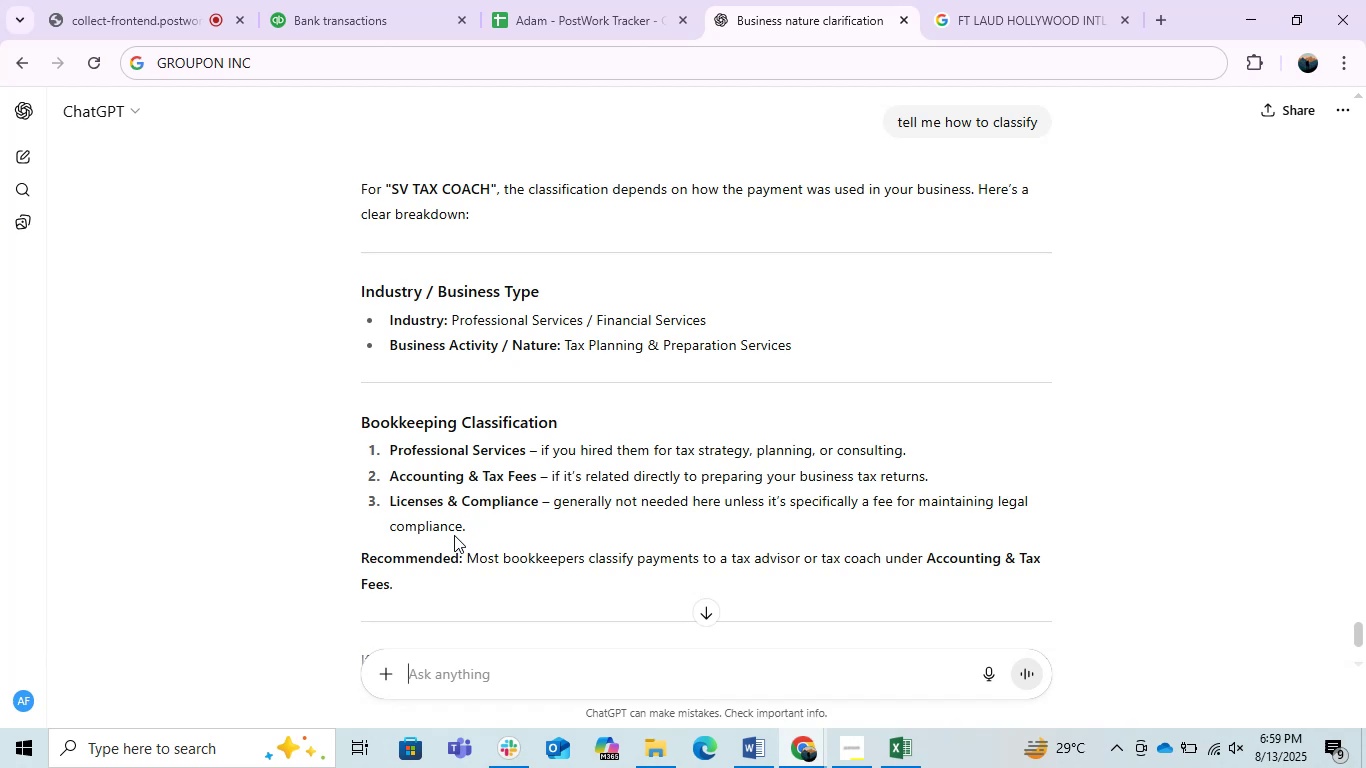 
wait(7.1)
 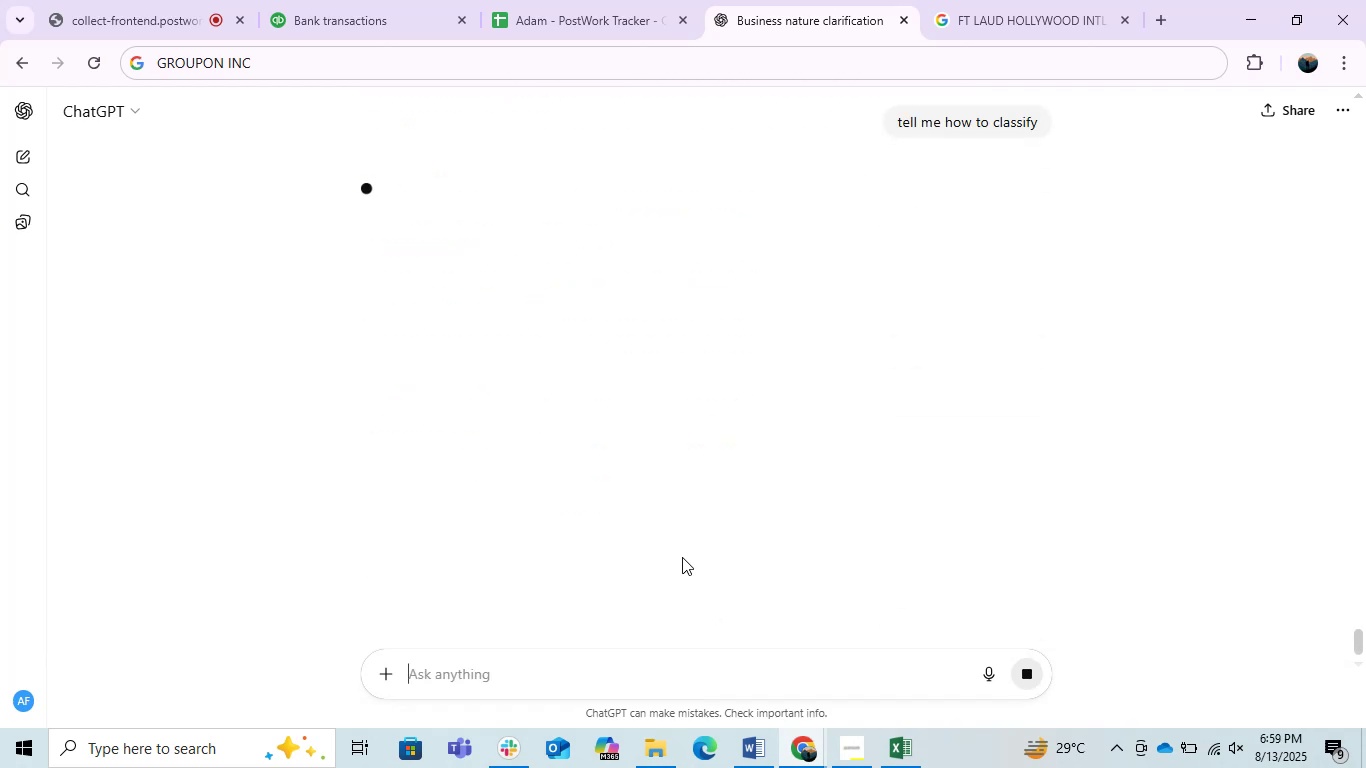 
mouse_move([321, 21])
 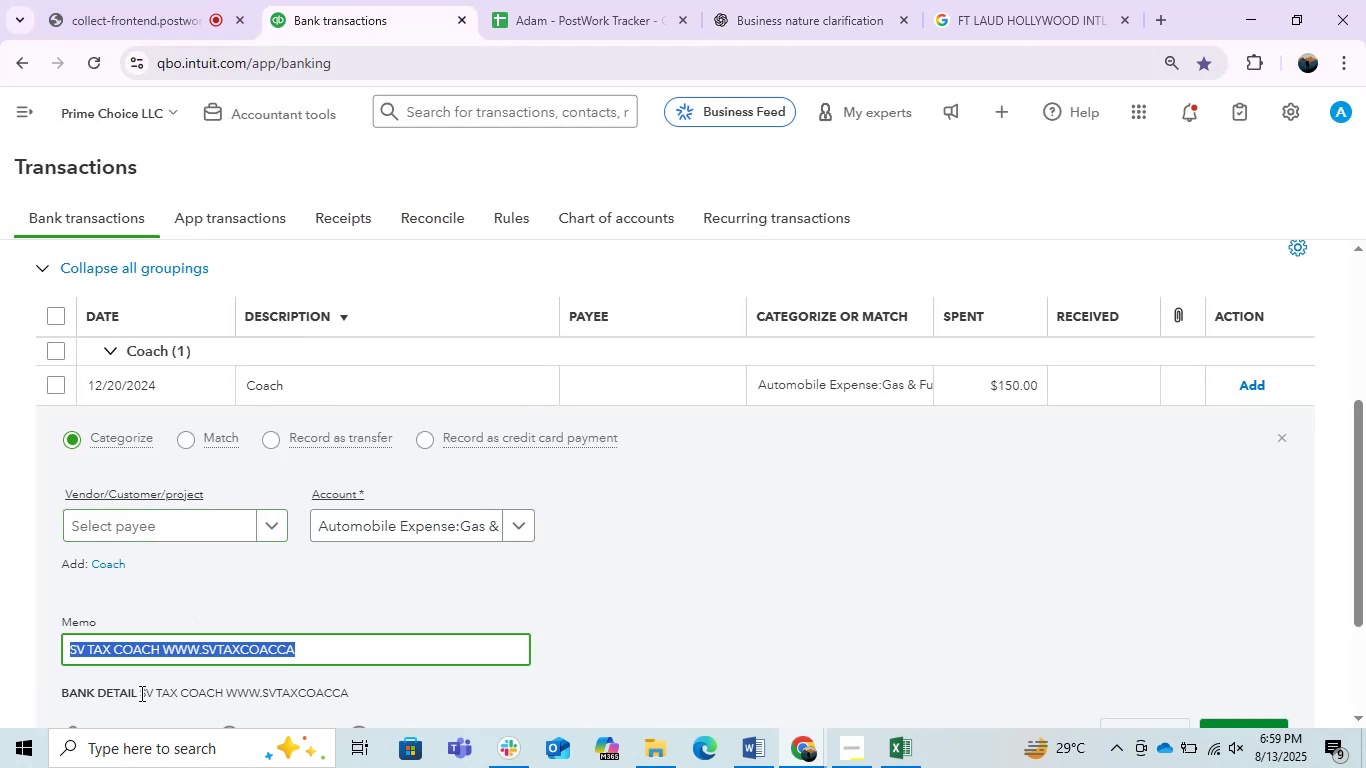 
left_click([158, 664])
 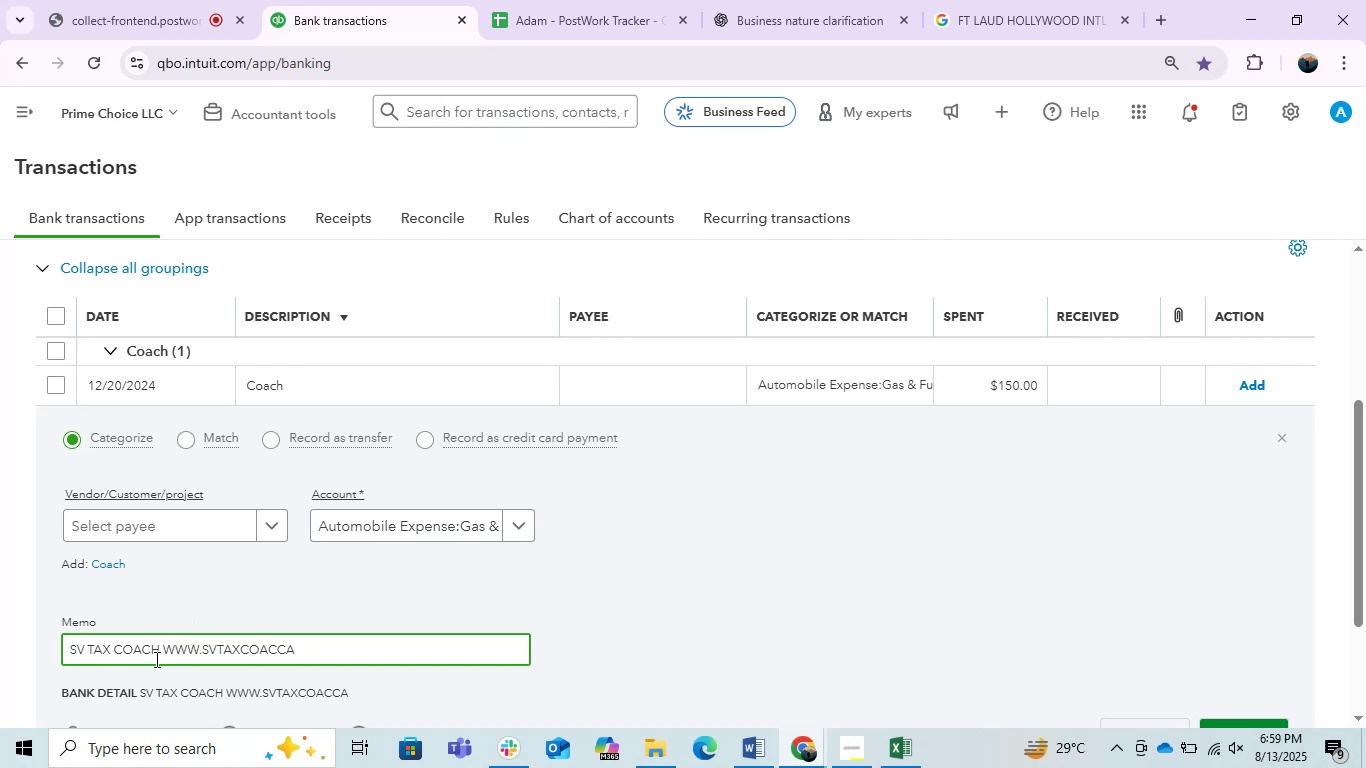 
left_click_drag(start_coordinate=[155, 658], to_coordinate=[0, 651])
 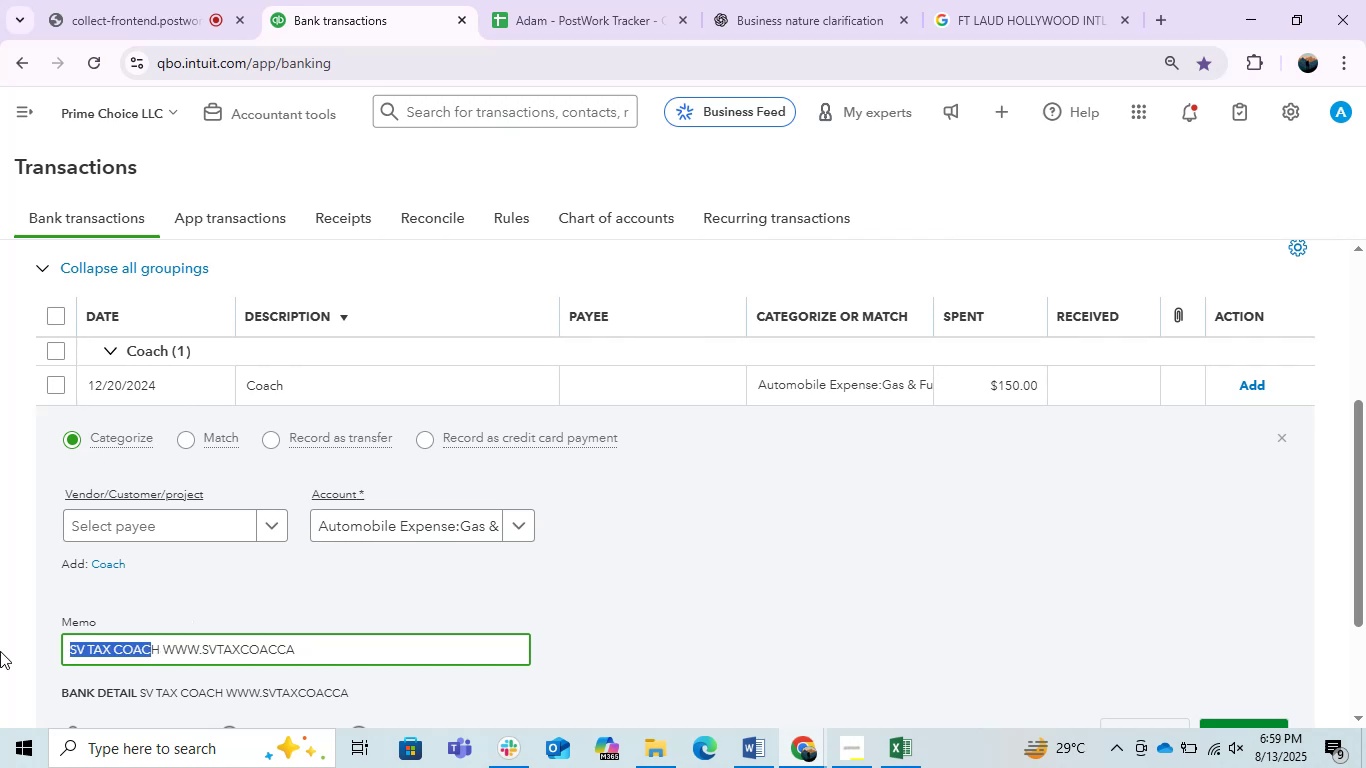 
key(Control+C)
 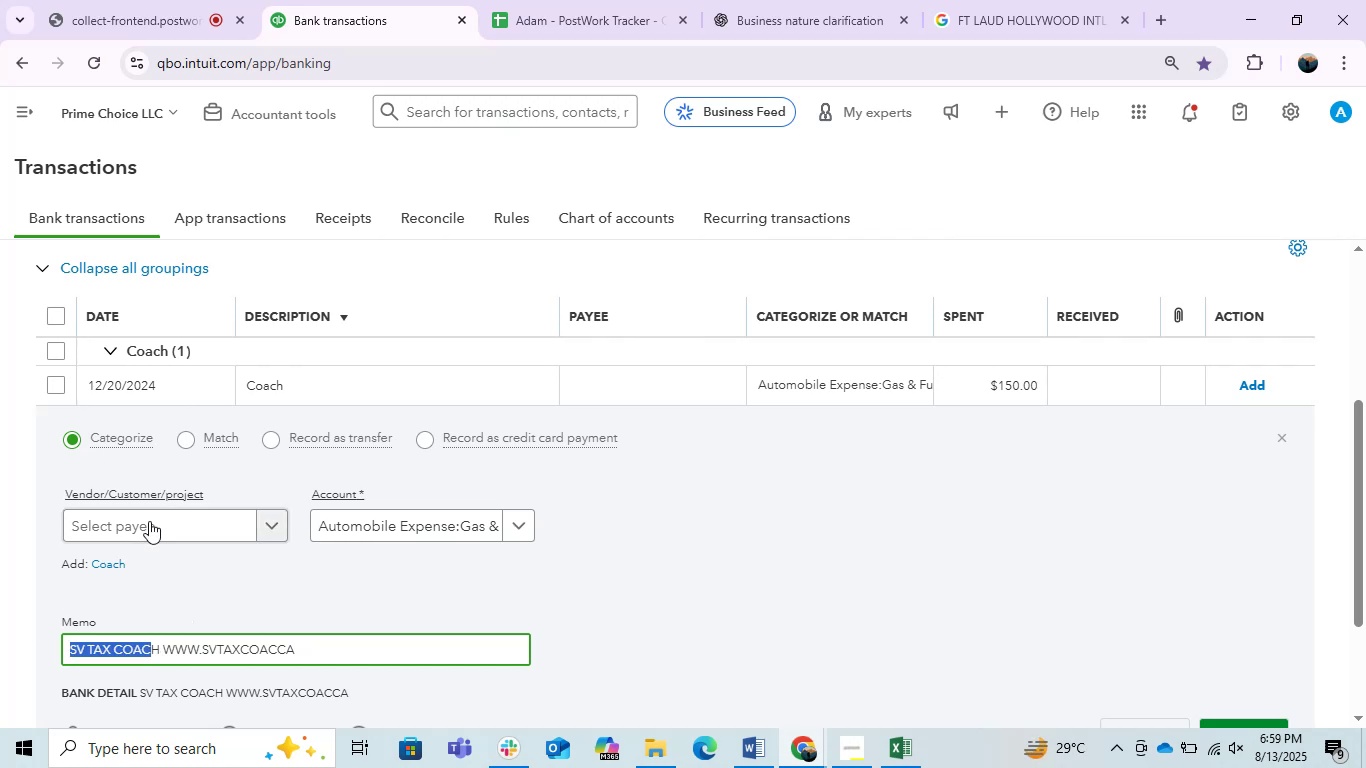 
left_click([149, 516])
 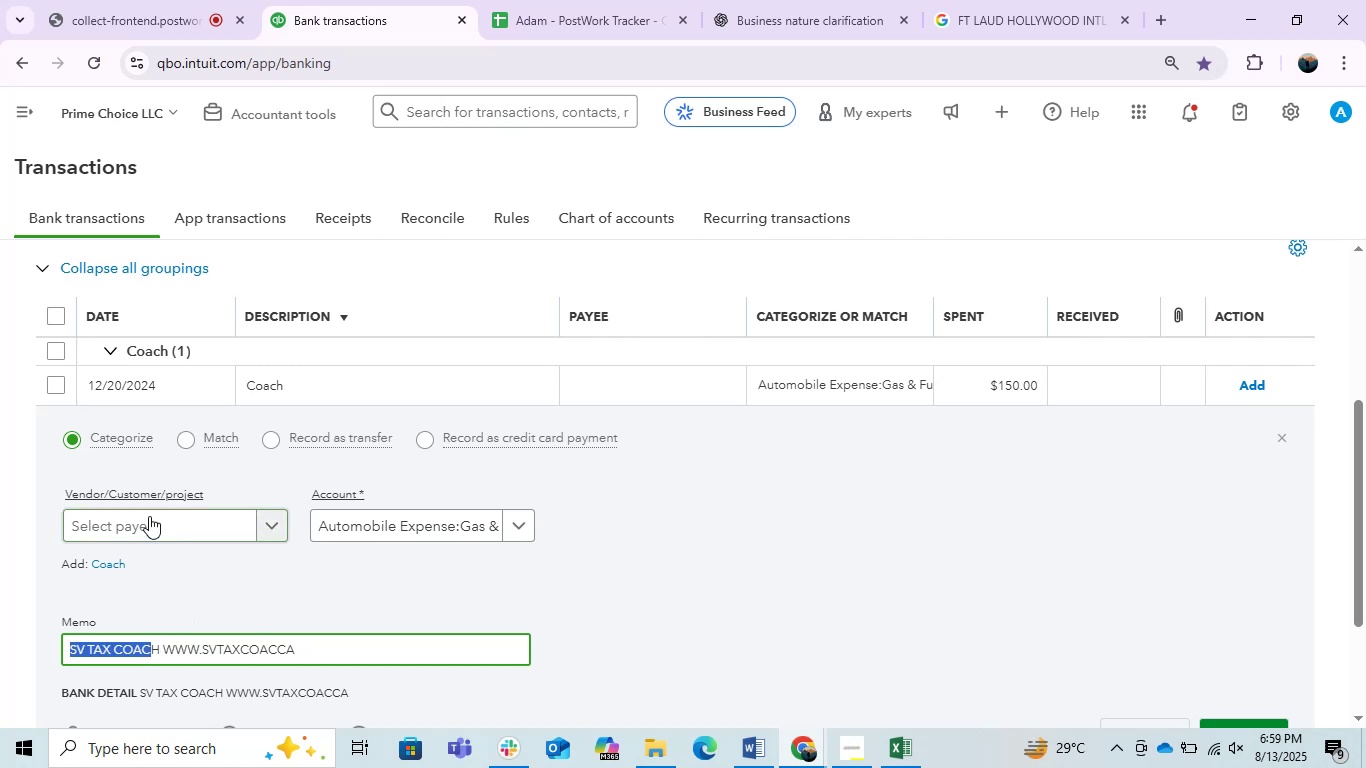 
key(Control+ControlLeft)
 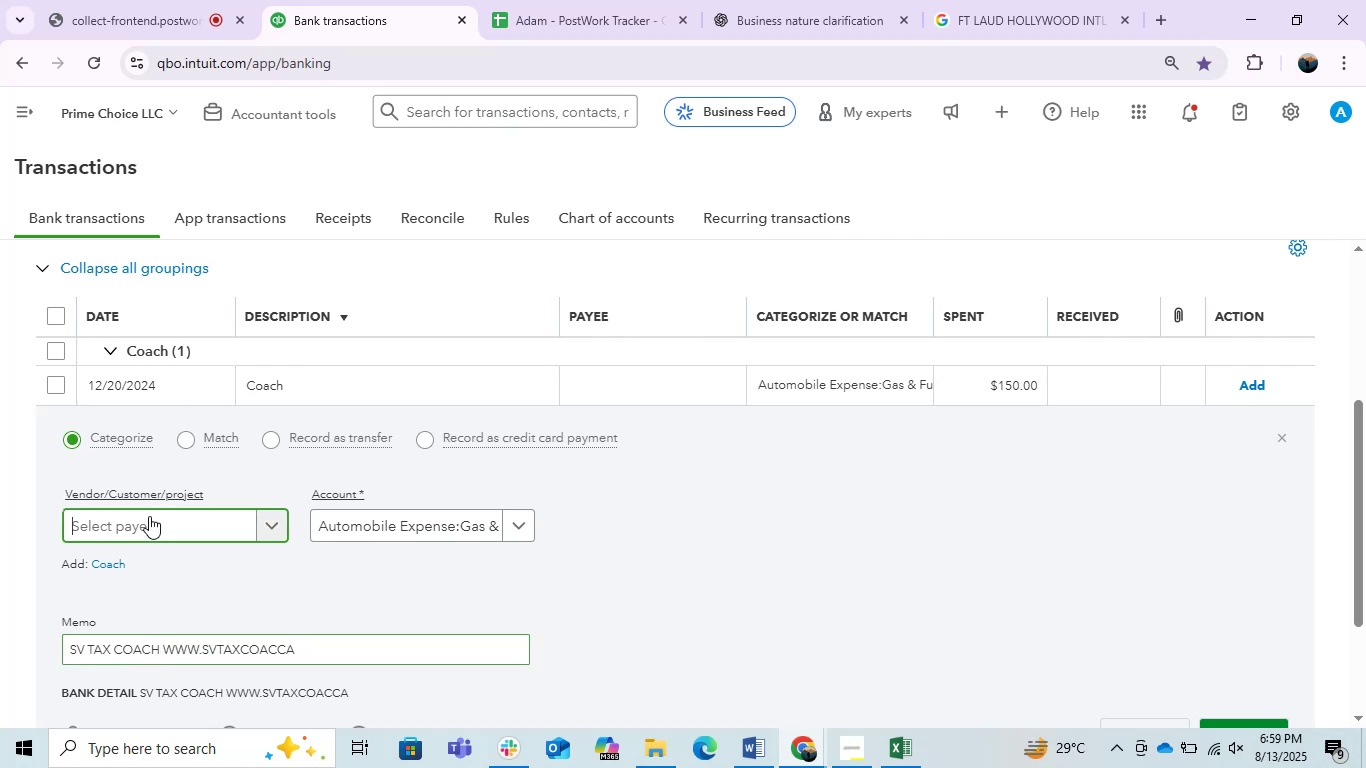 
key(Control+V)
 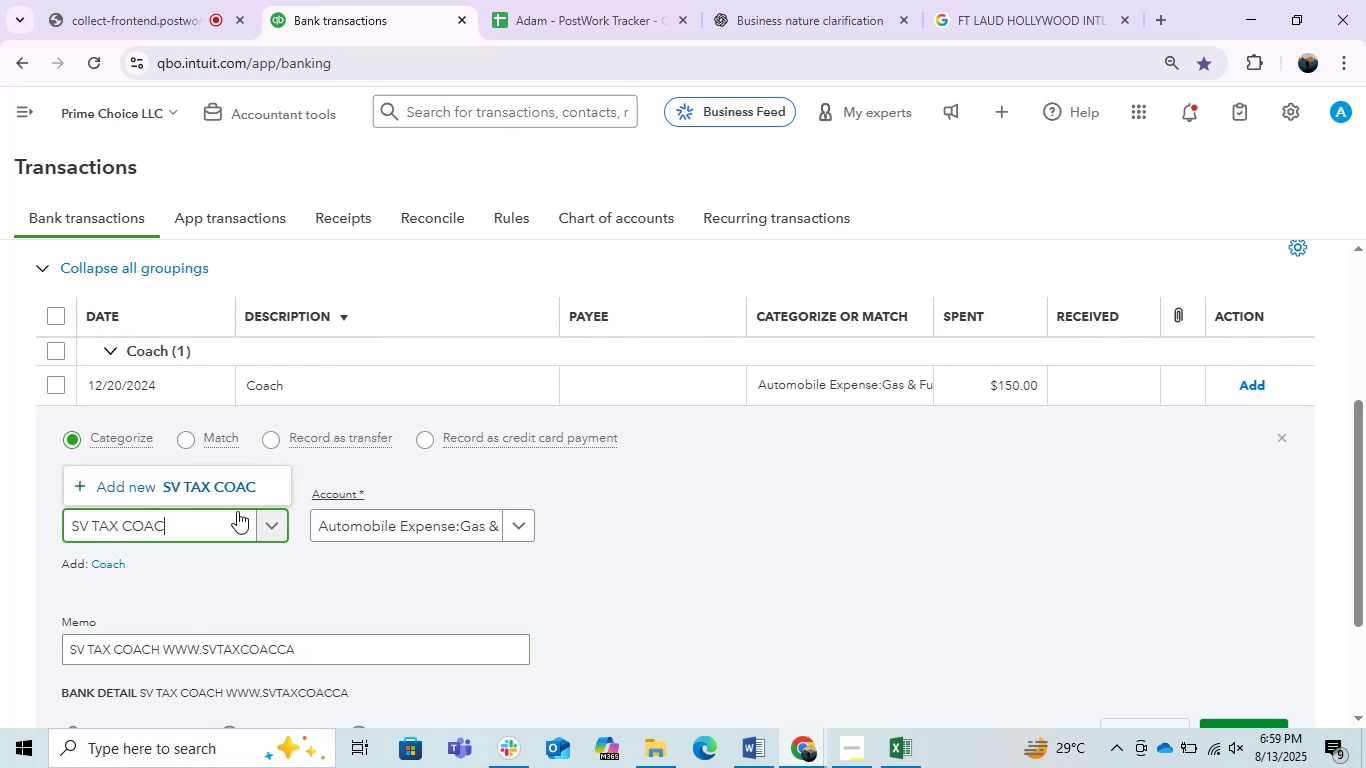 
left_click([196, 493])
 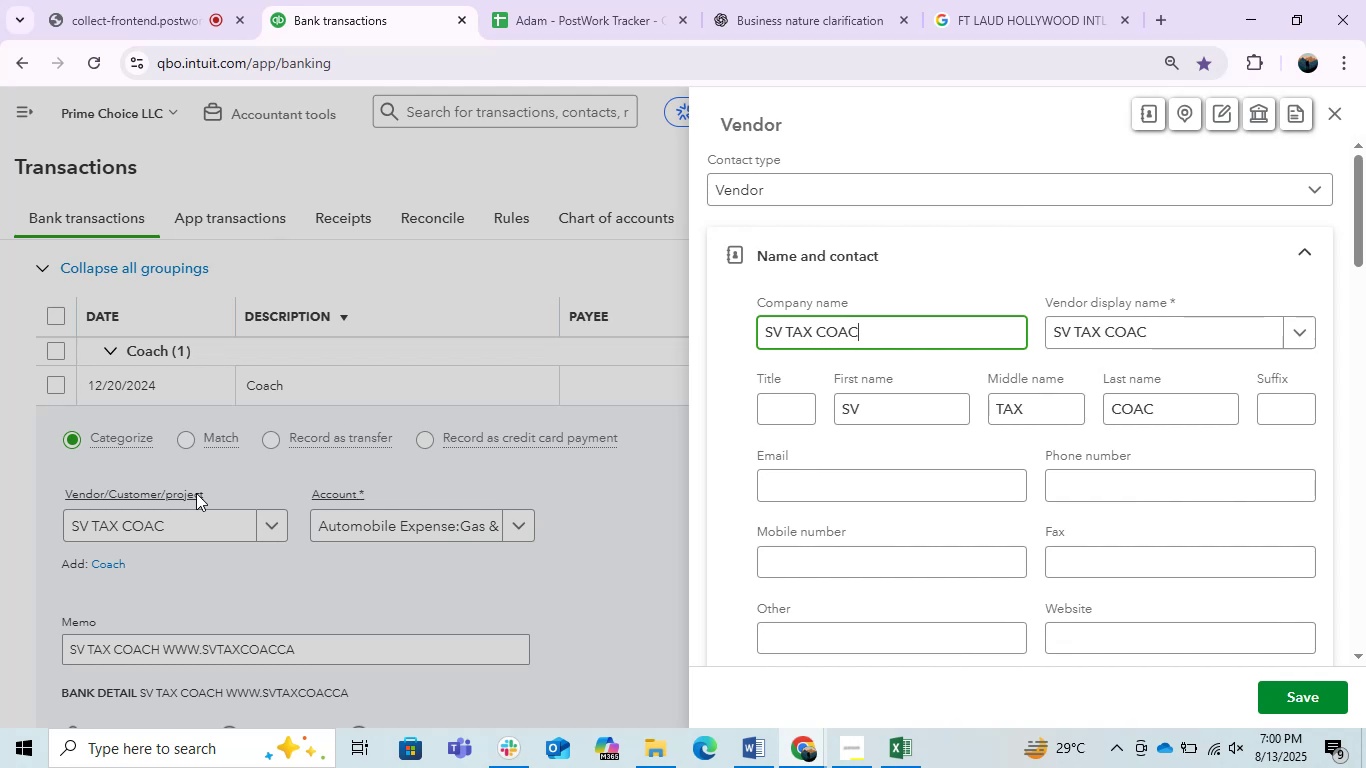 
wait(46.74)
 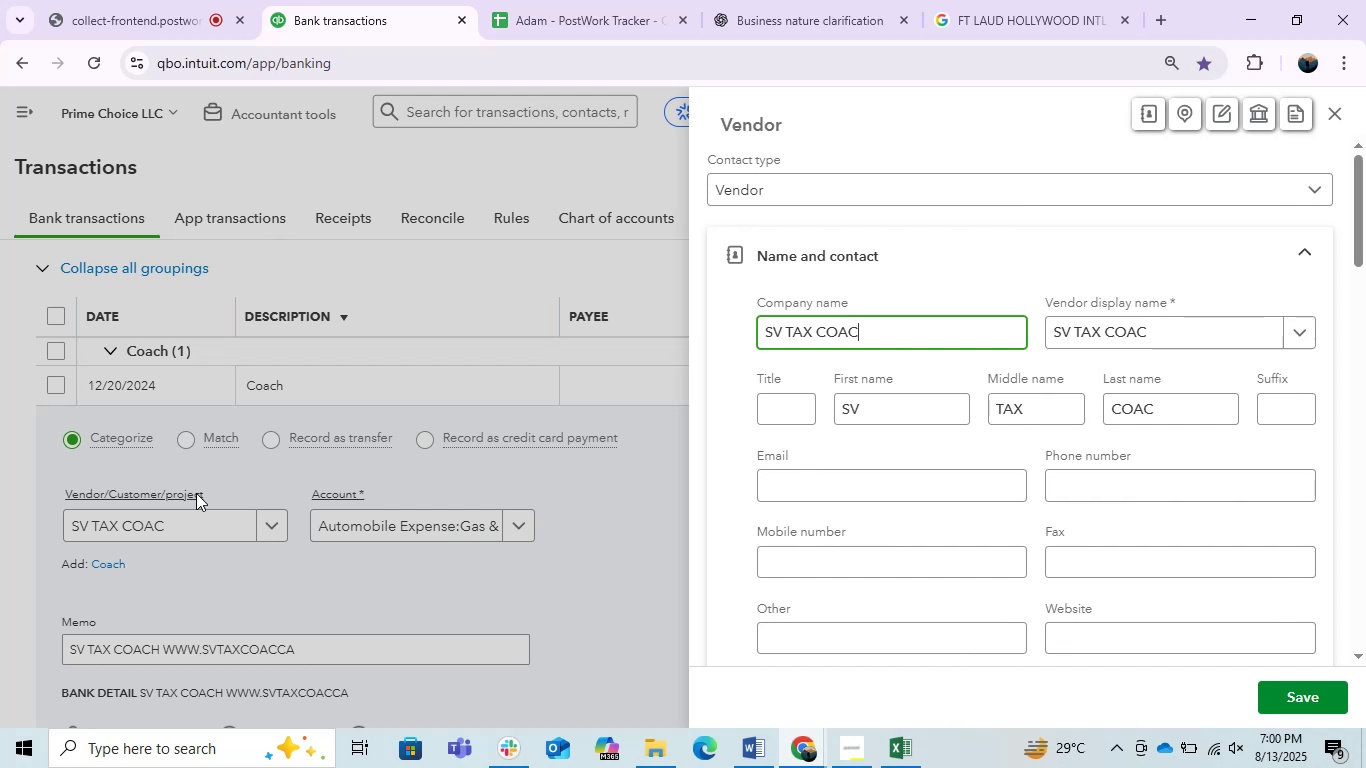 
left_click([1314, 707])
 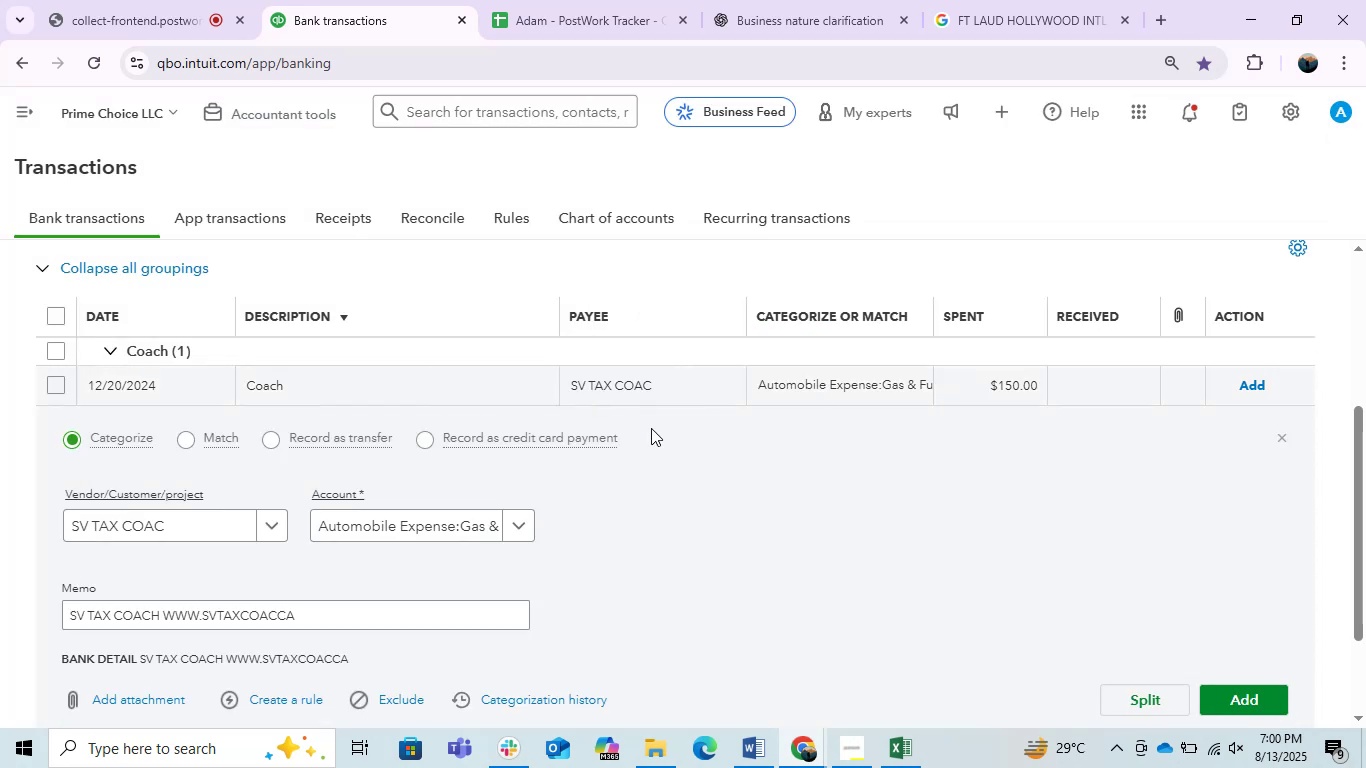 
left_click([387, 543])
 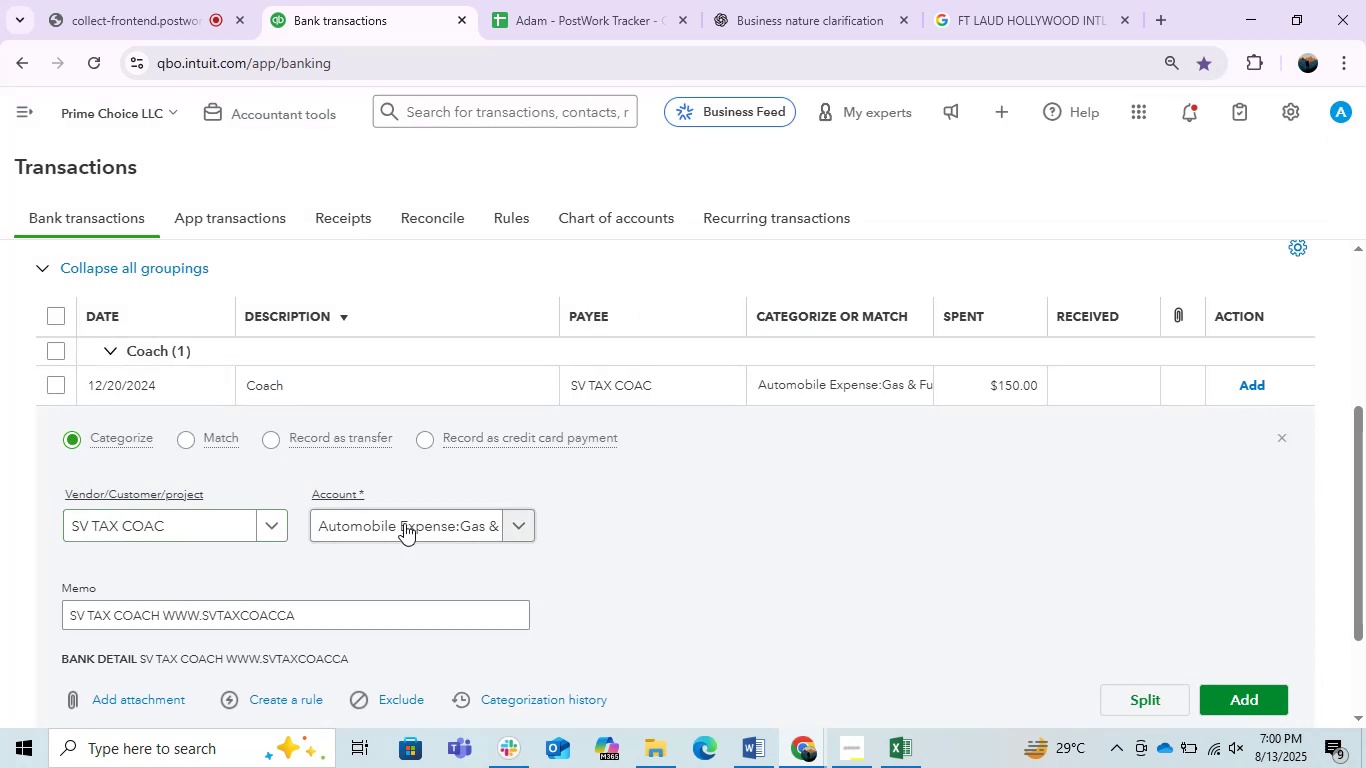 
left_click([414, 519])
 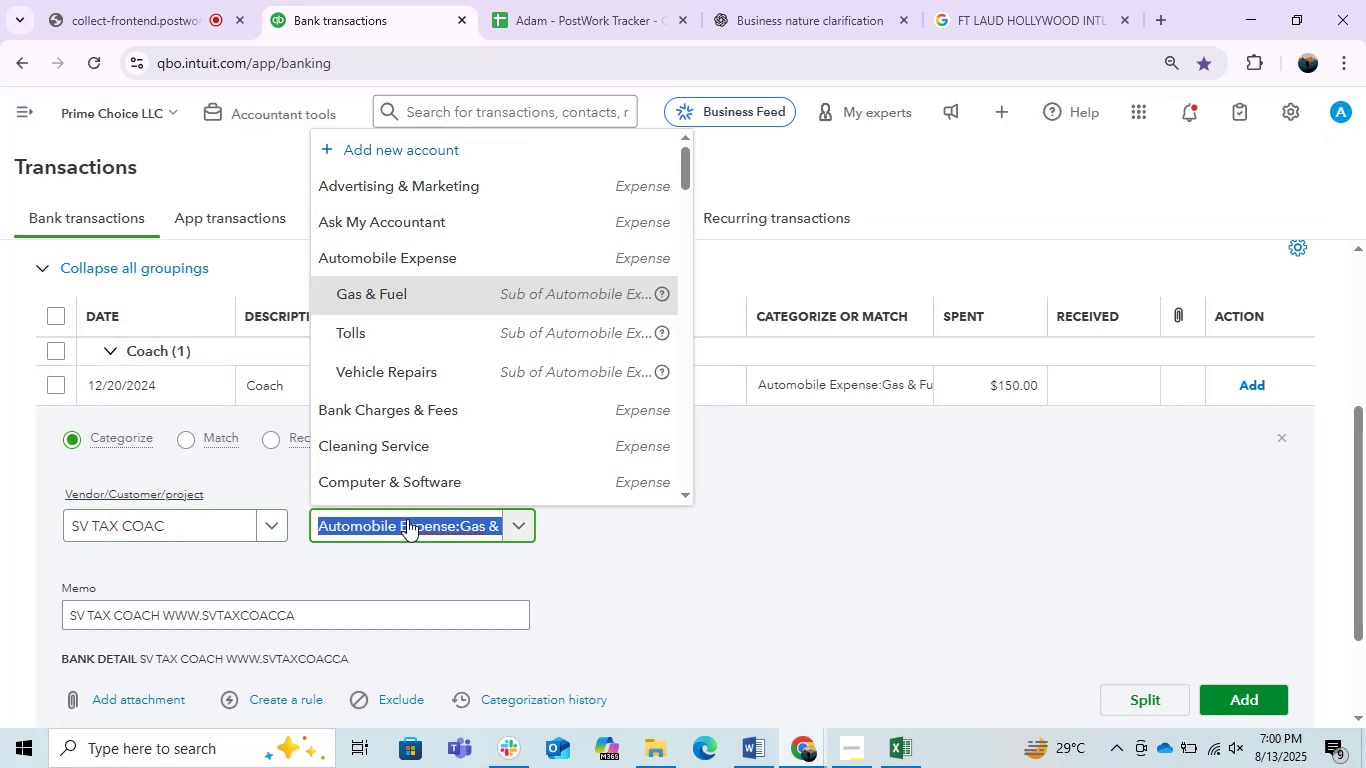 
type(legal)
 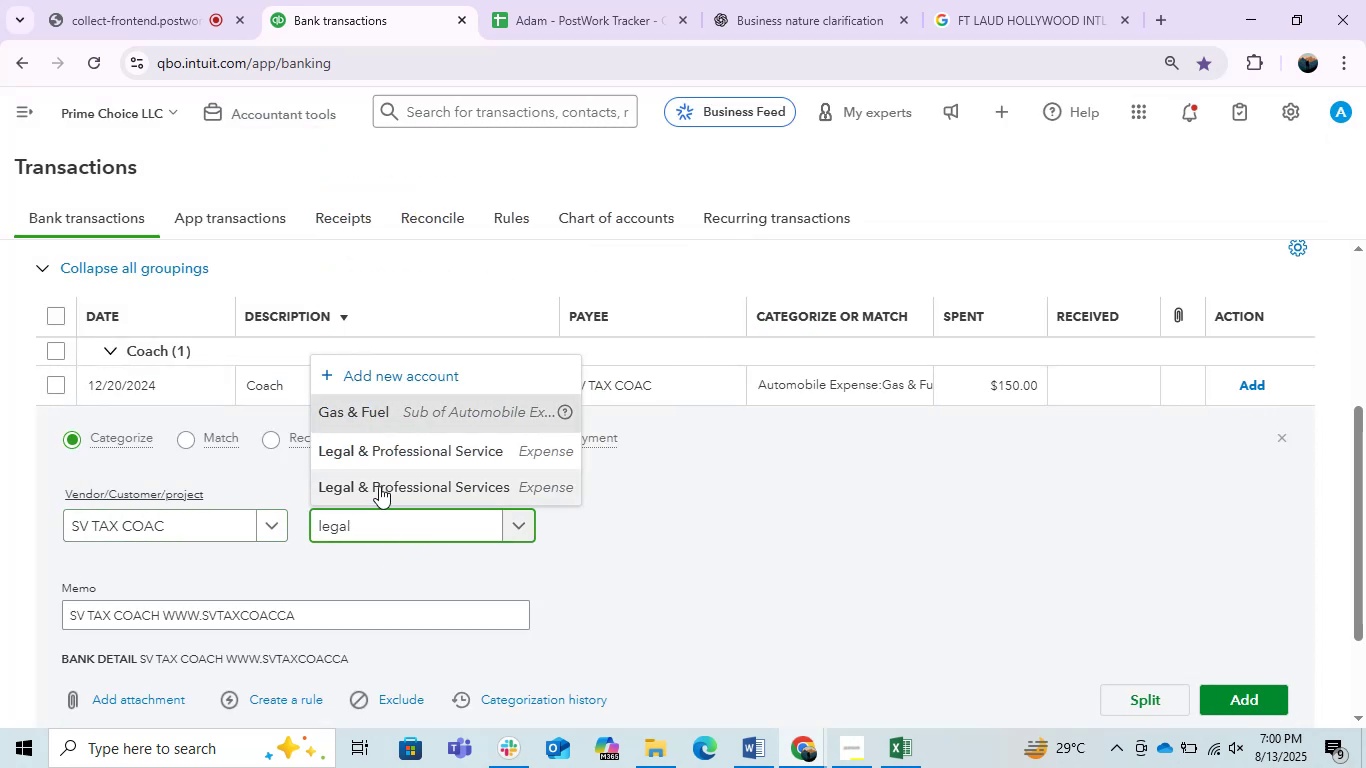 
left_click([379, 486])
 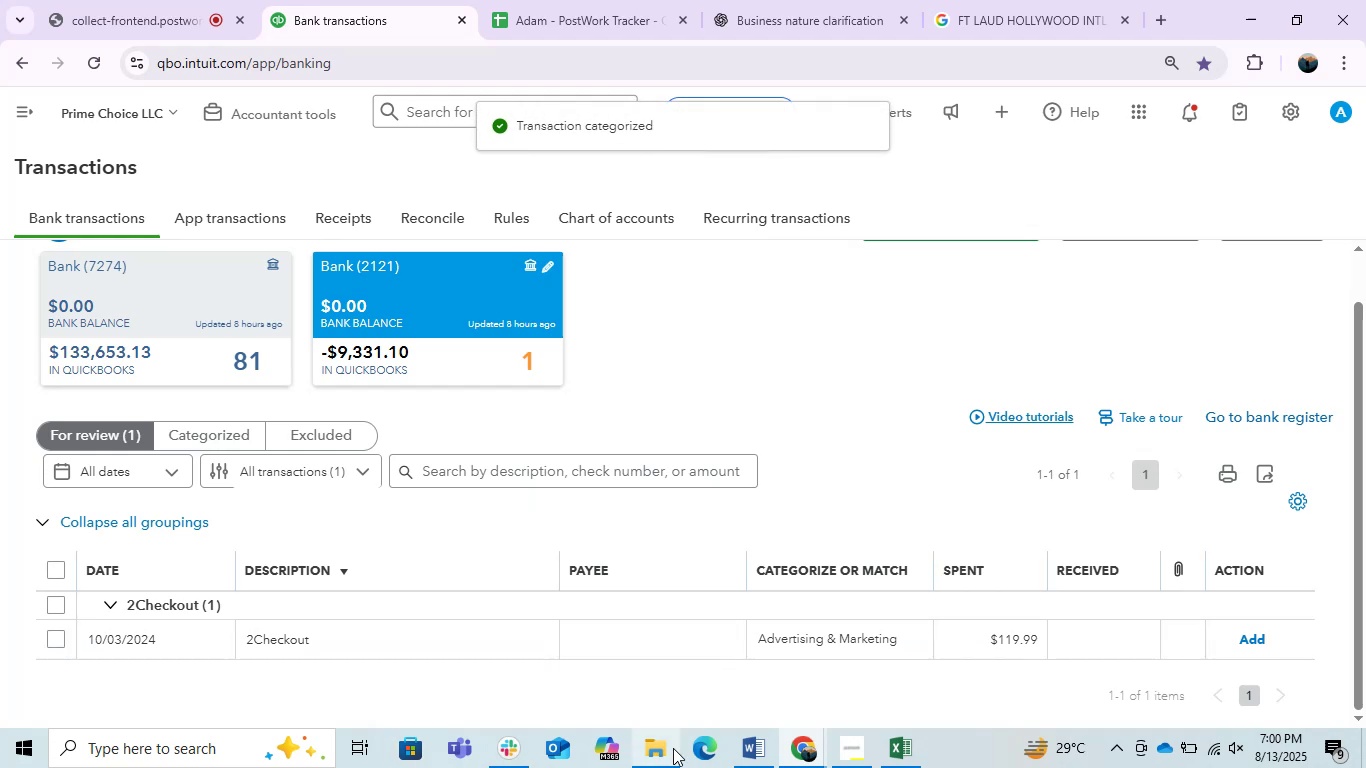 
left_click([413, 650])
 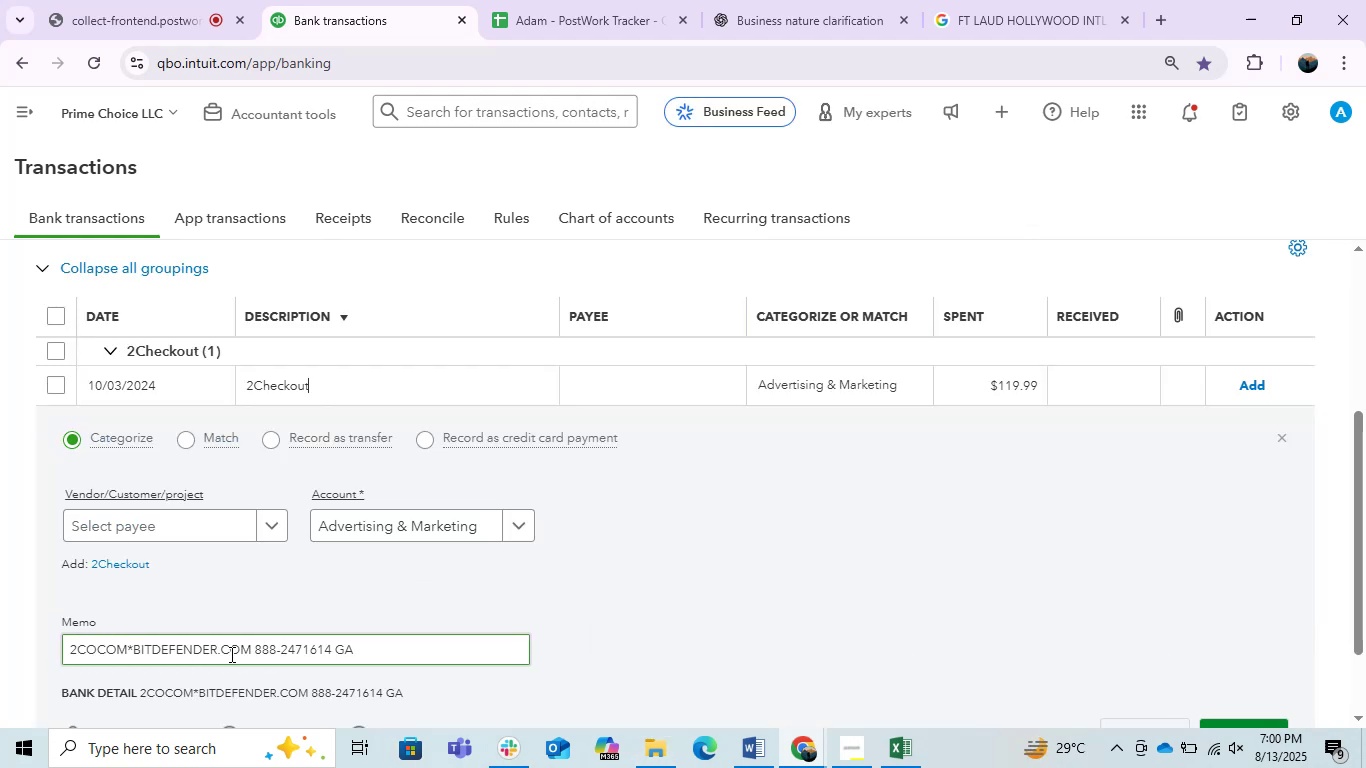 
left_click_drag(start_coordinate=[472, 644], to_coordinate=[0, 645])
 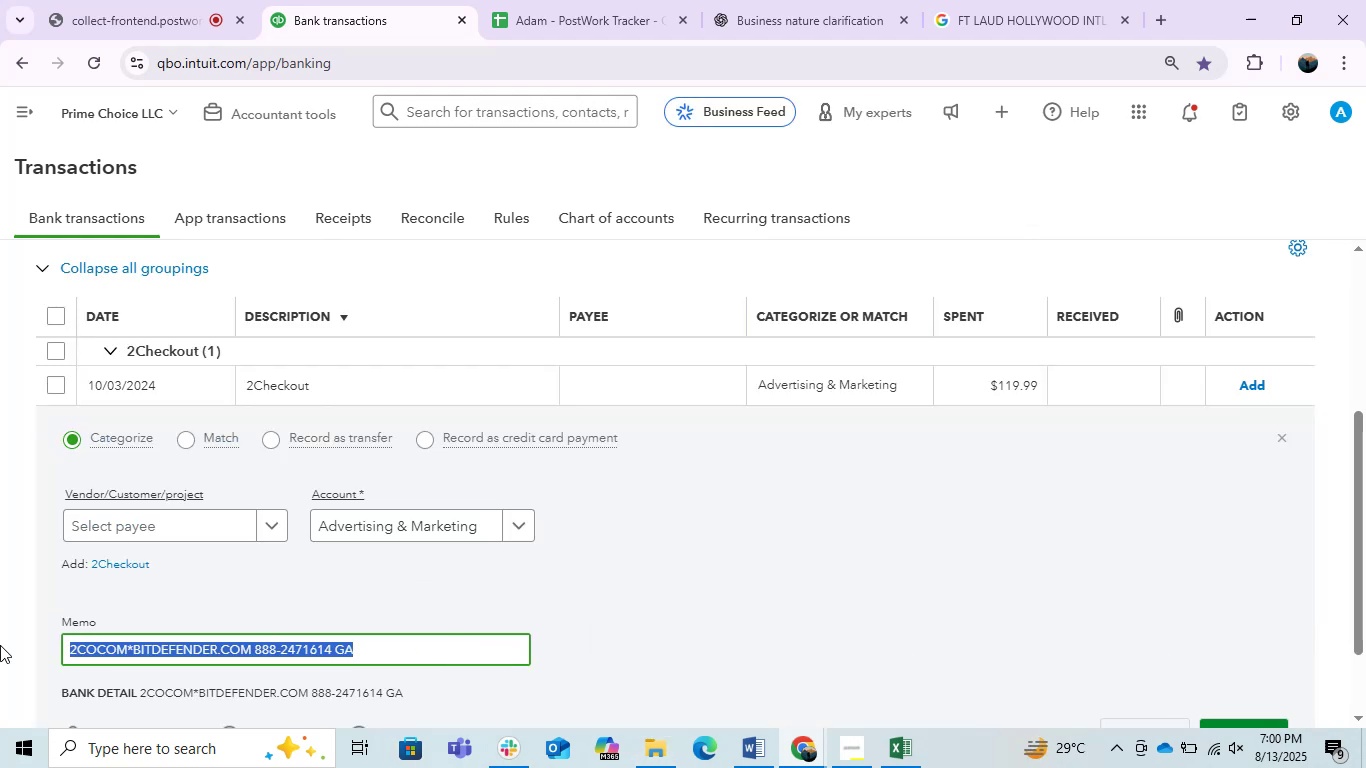 
key(Control+C)
 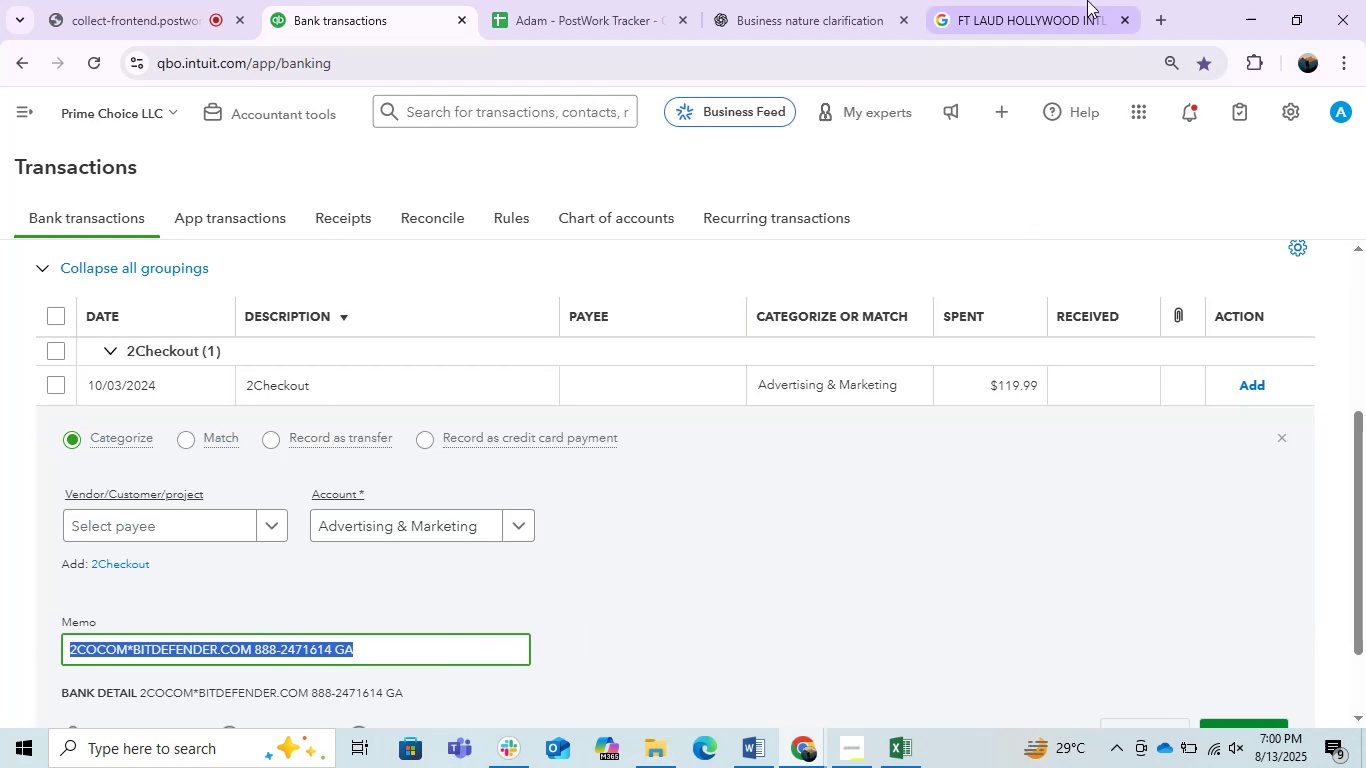 
key(Control+C)
 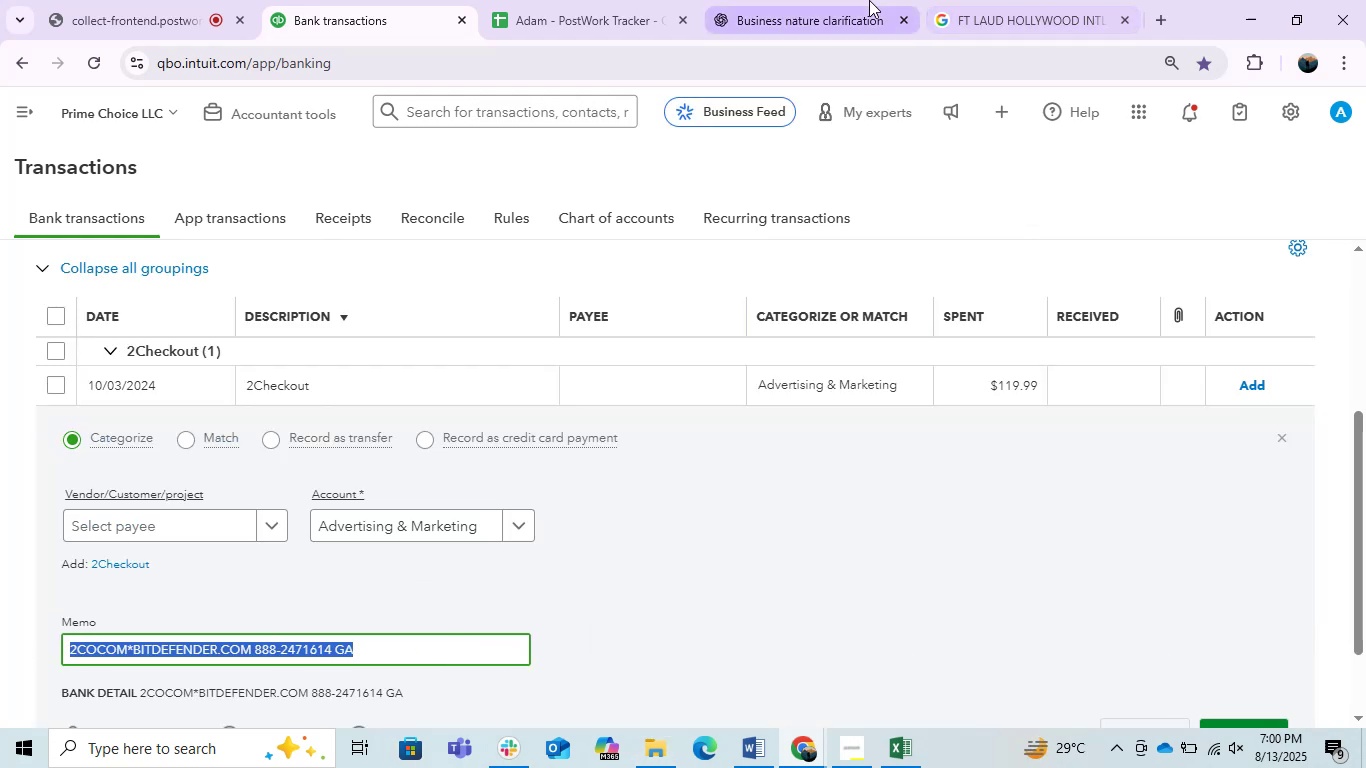 
left_click([869, 0])
 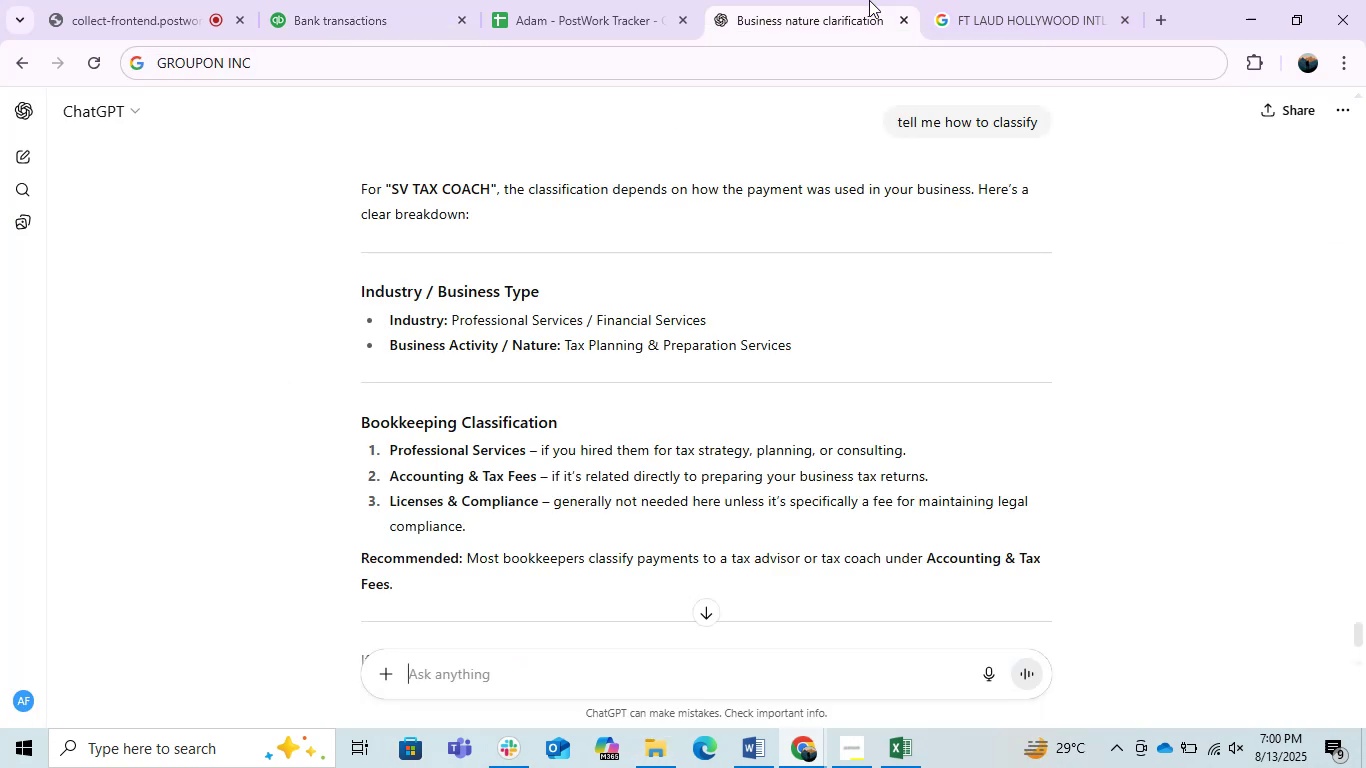 
key(Control+ControlLeft)
 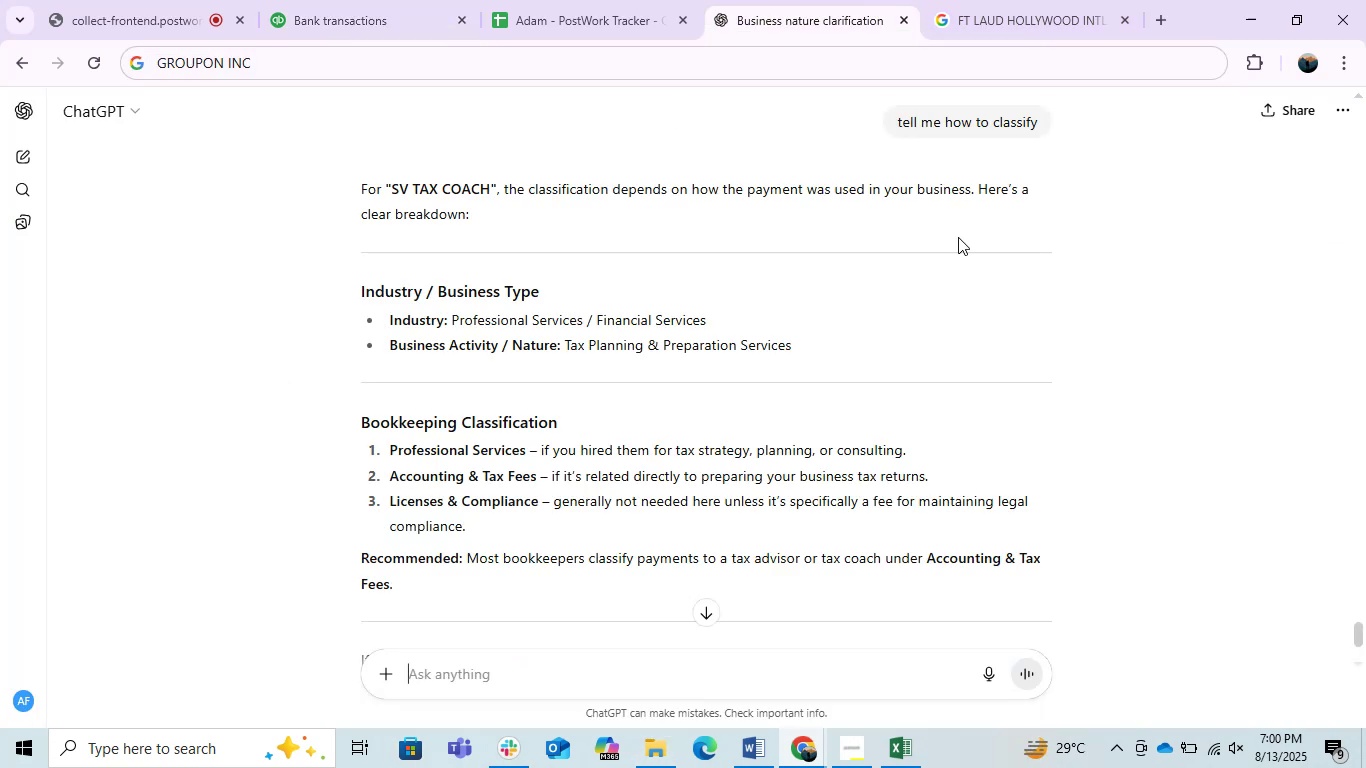 
key(Control+V)
 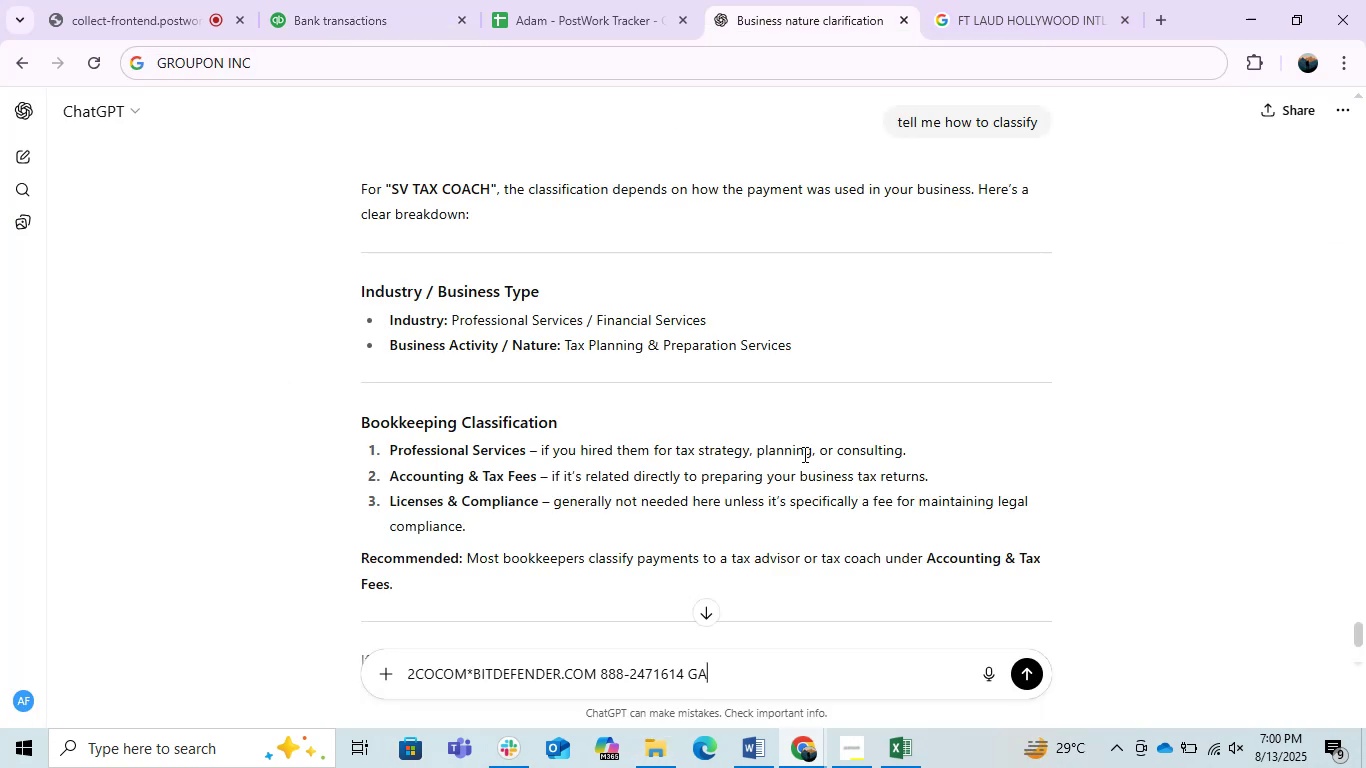 
key(Enter)
 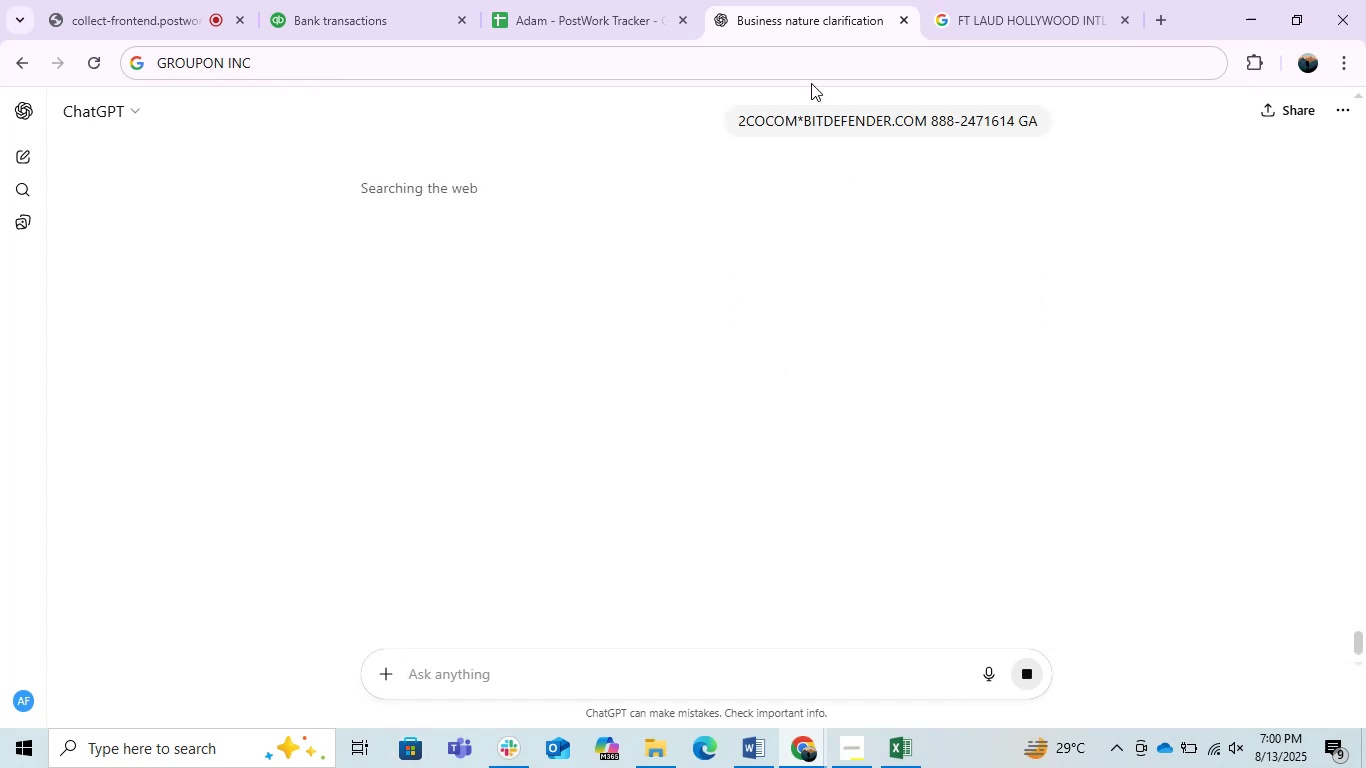 
wait(5.92)
 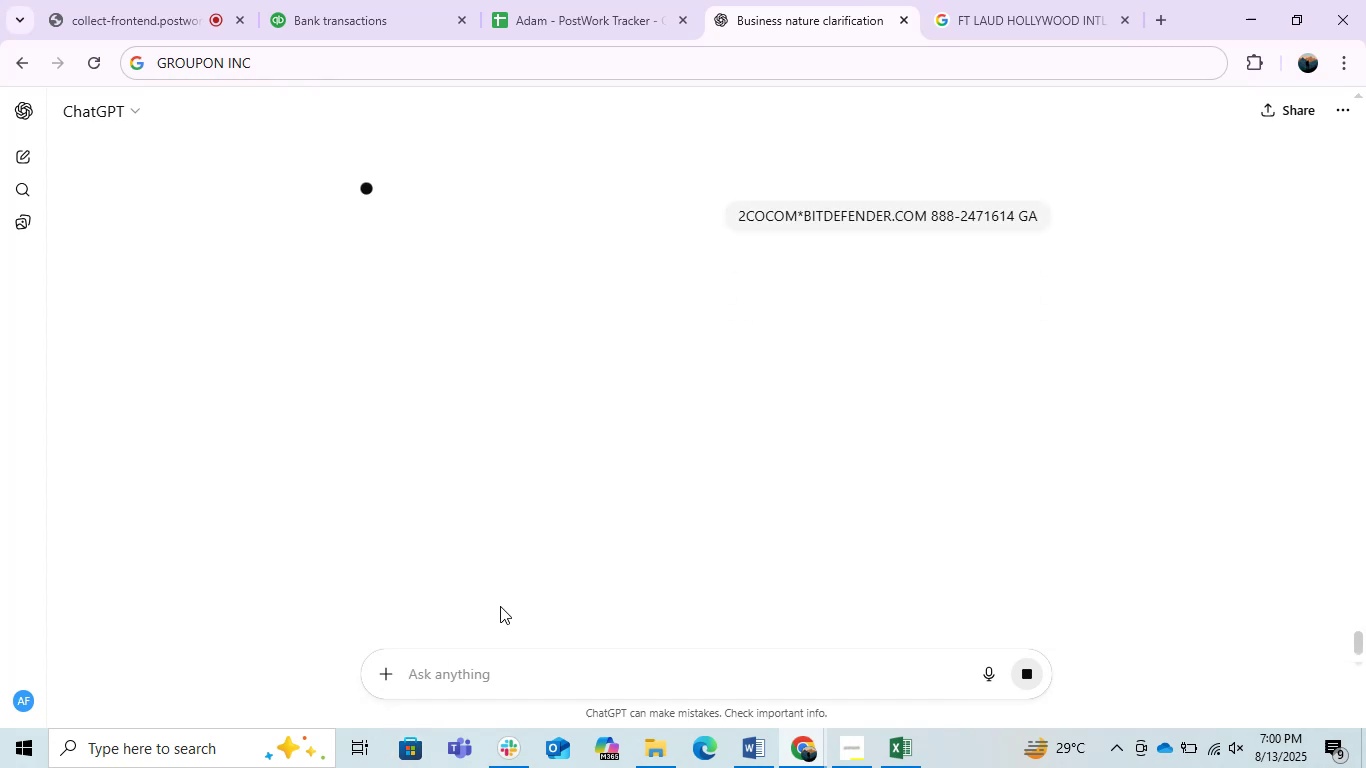 
key(Control+ControlLeft)
 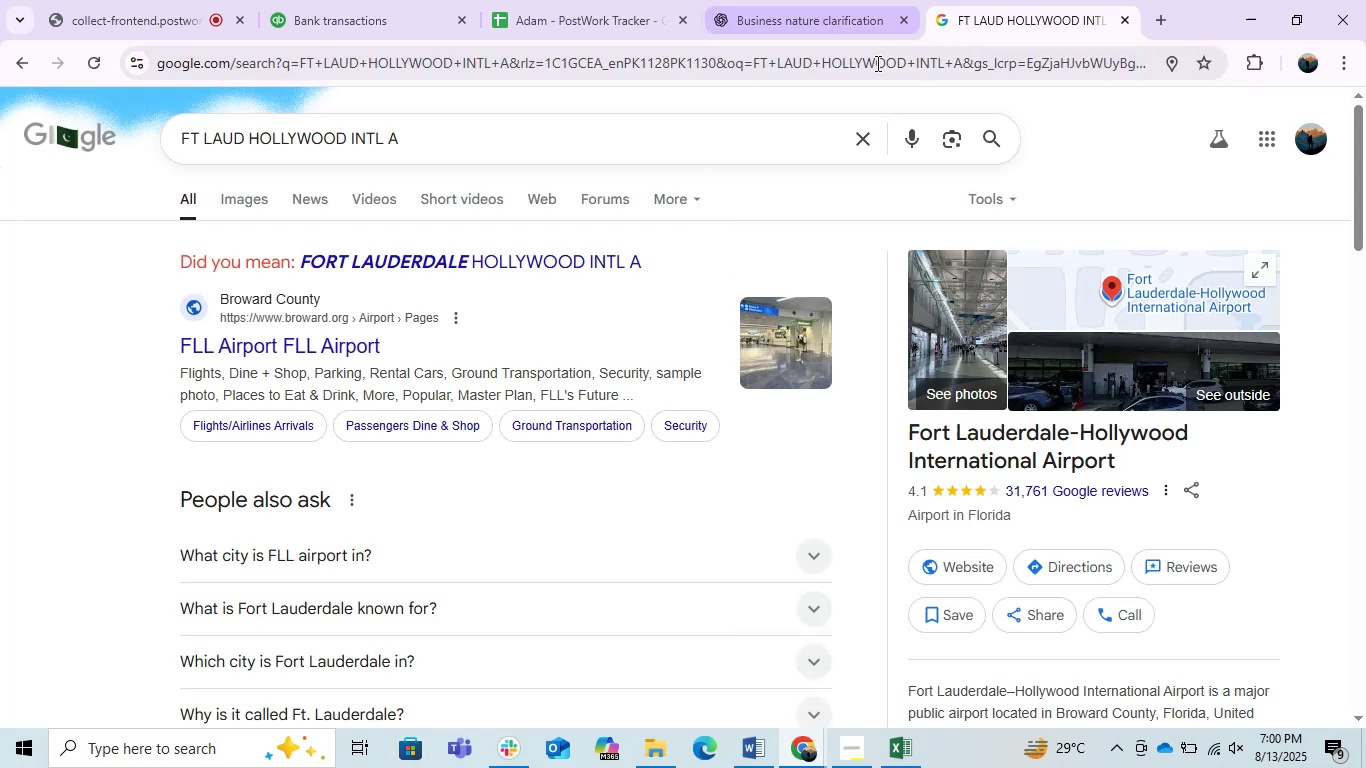 
key(Control+ControlLeft)
 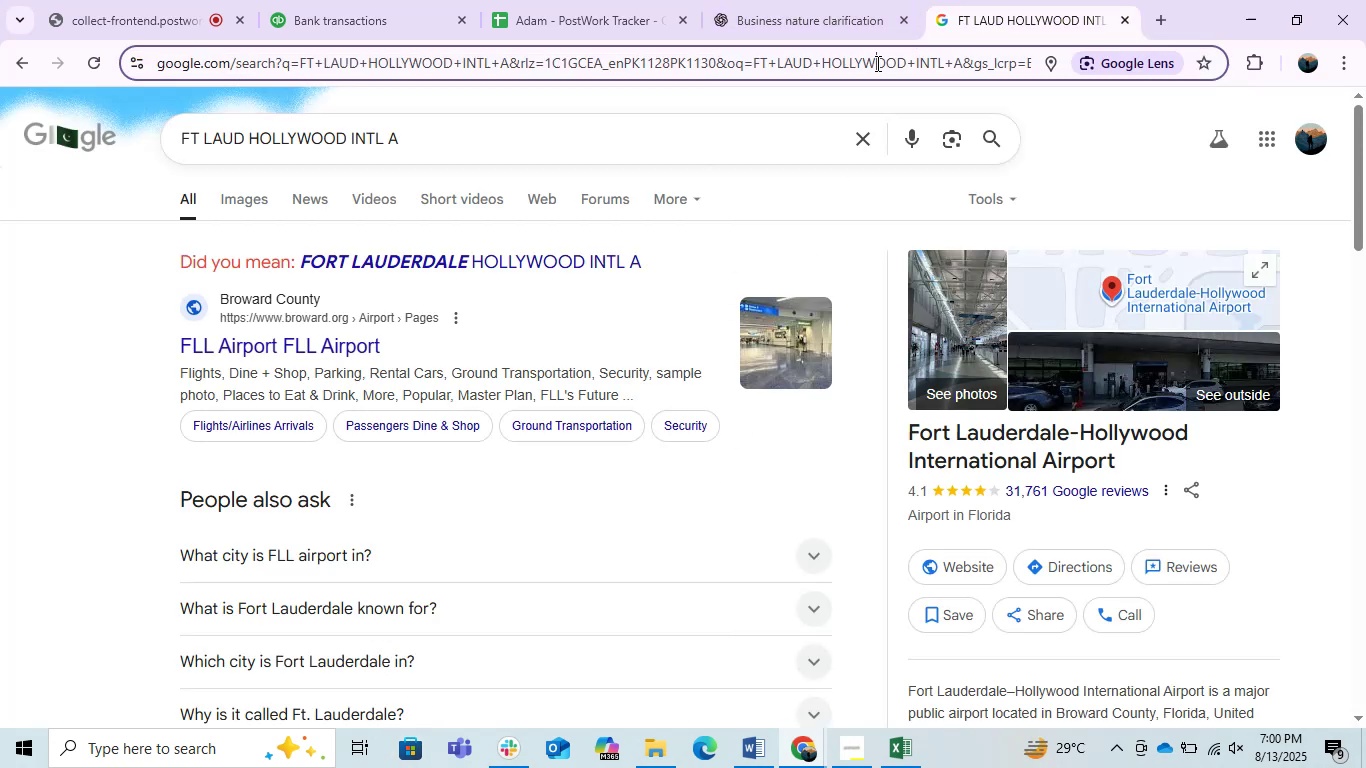 
left_click([876, 63])
 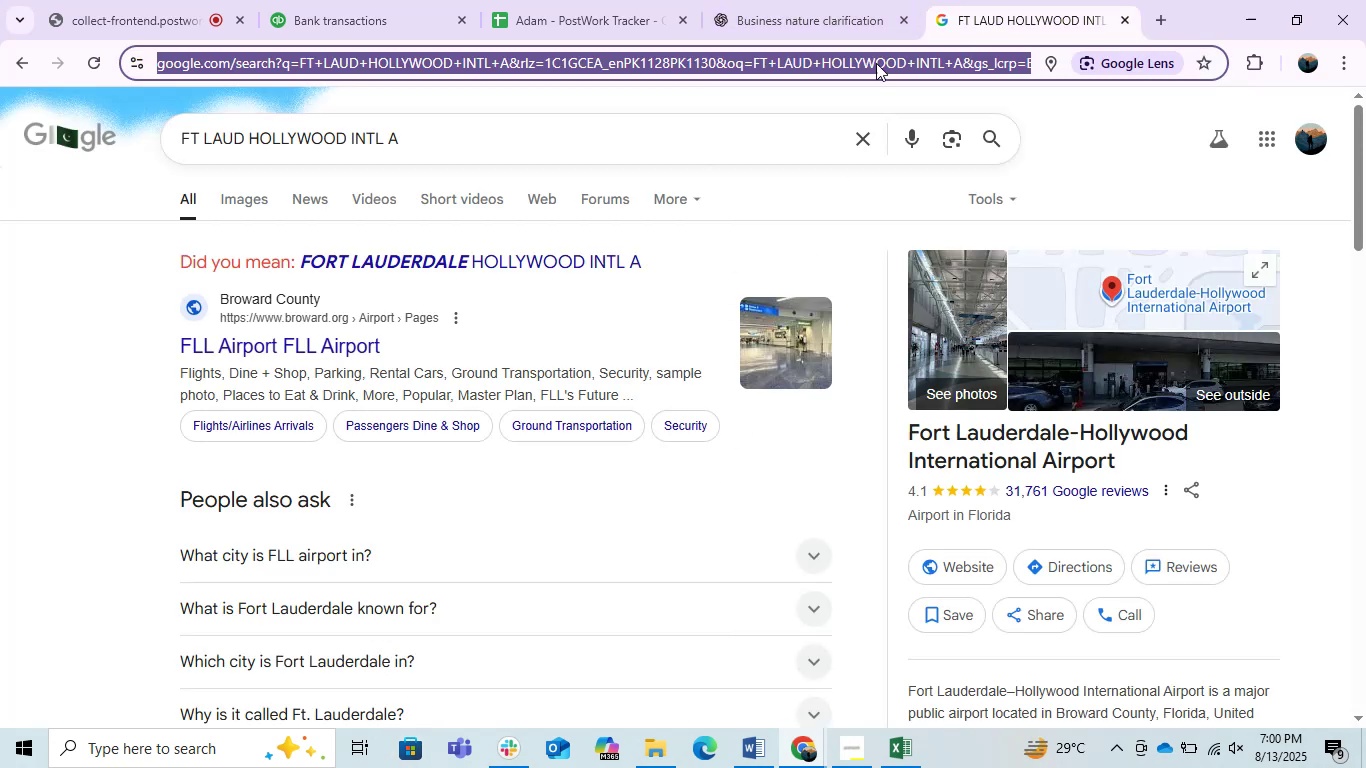 
key(Control+V)
 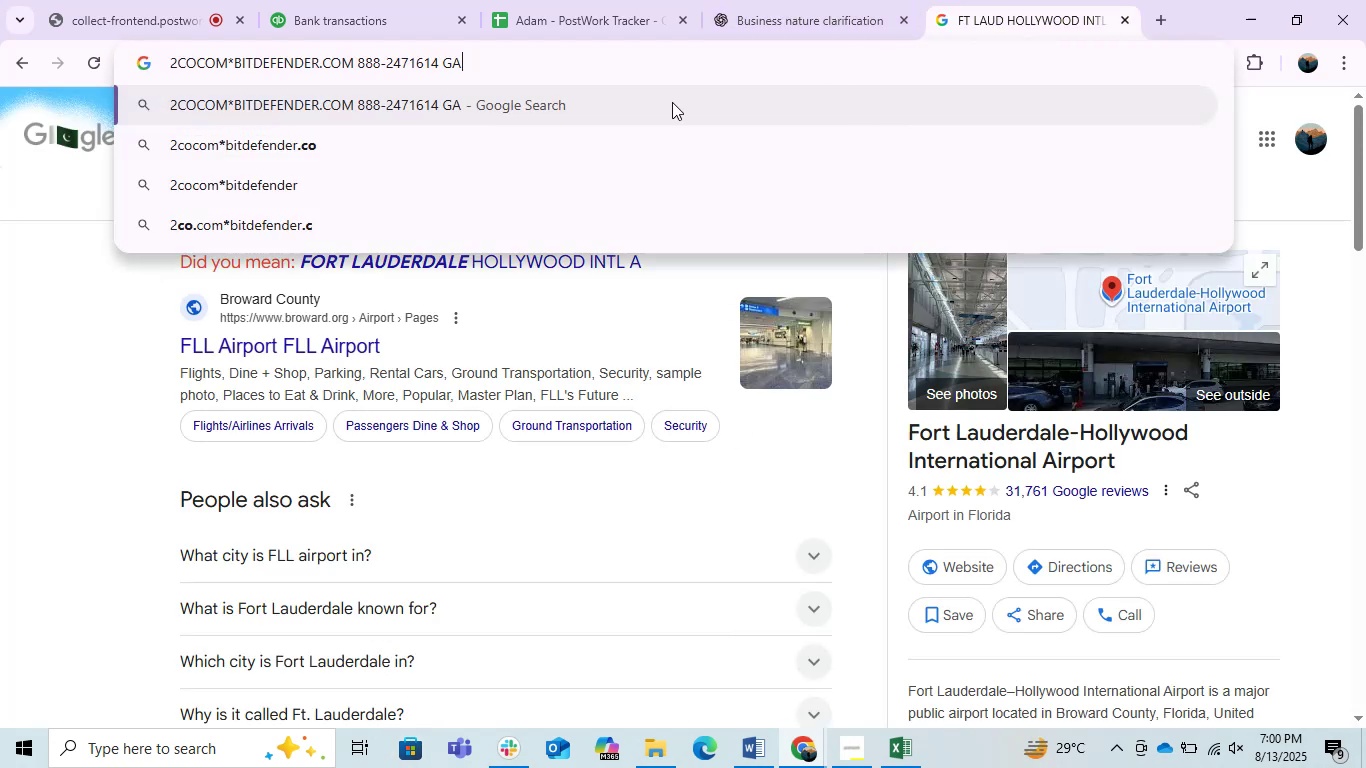 
left_click_drag(start_coordinate=[625, 71], to_coordinate=[348, 30])
 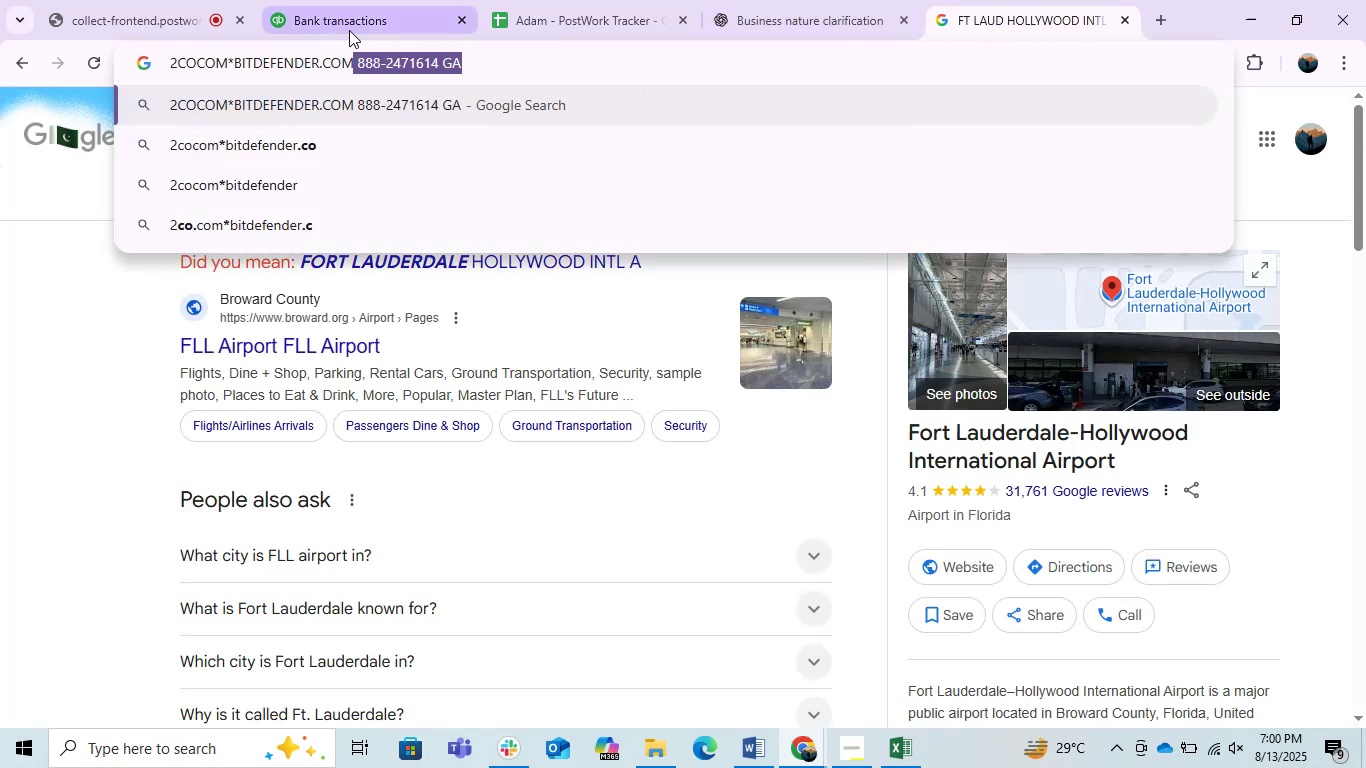 
key(Backspace)
 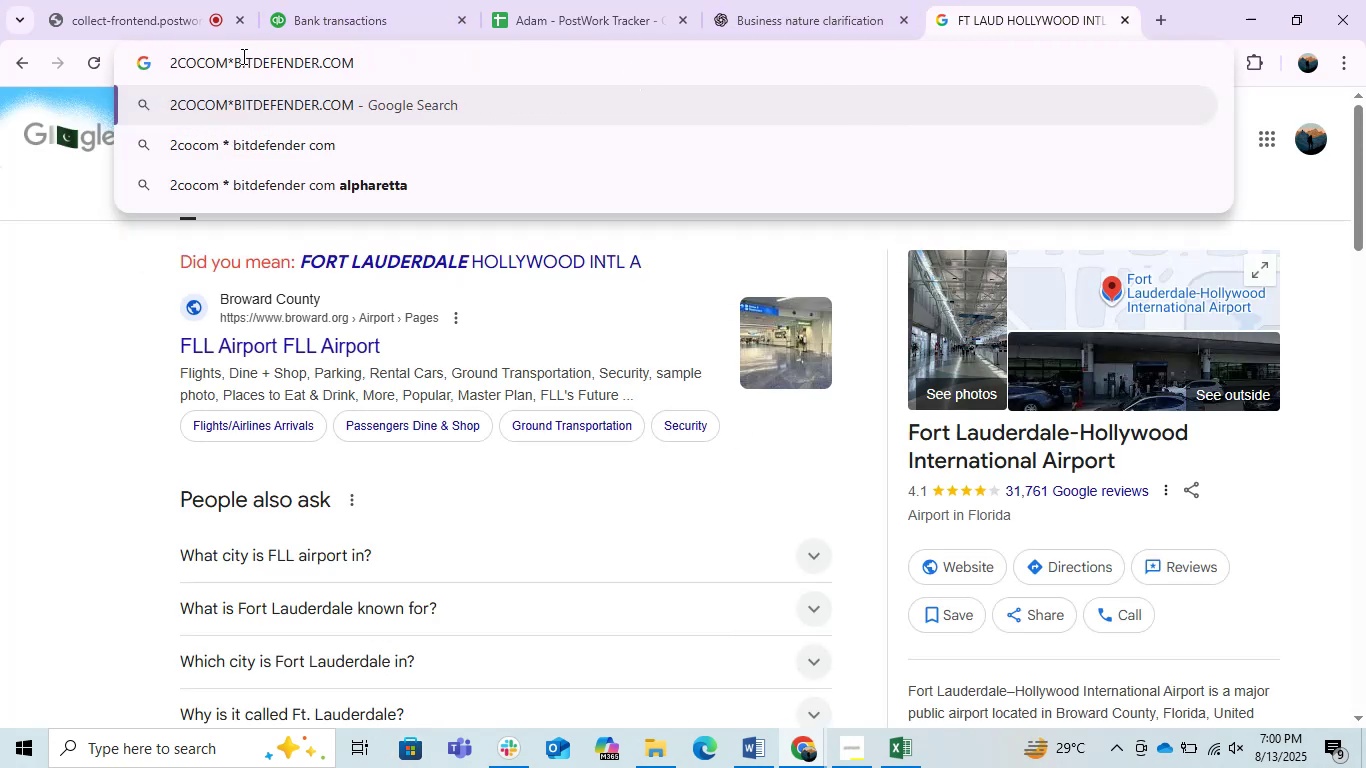 
left_click_drag(start_coordinate=[233, 58], to_coordinate=[0, 73])
 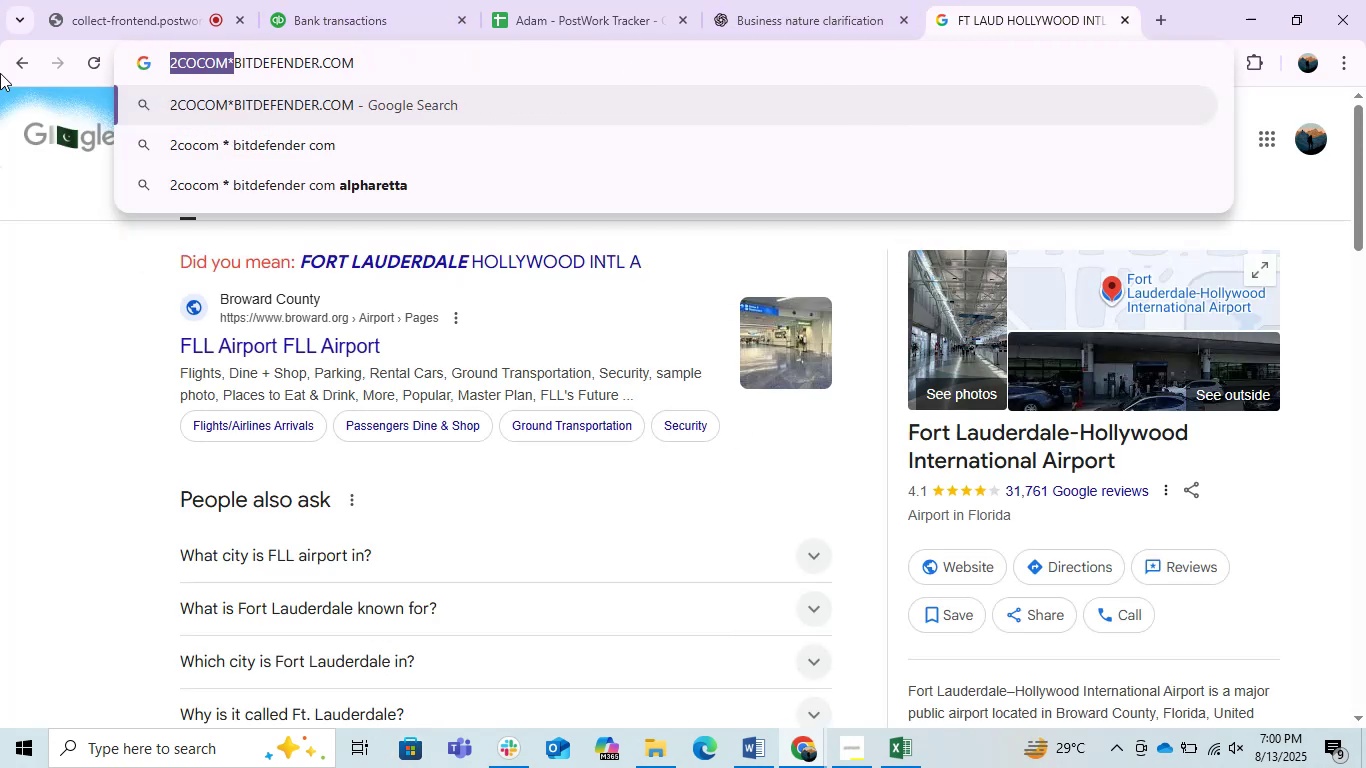 
key(Backspace)
 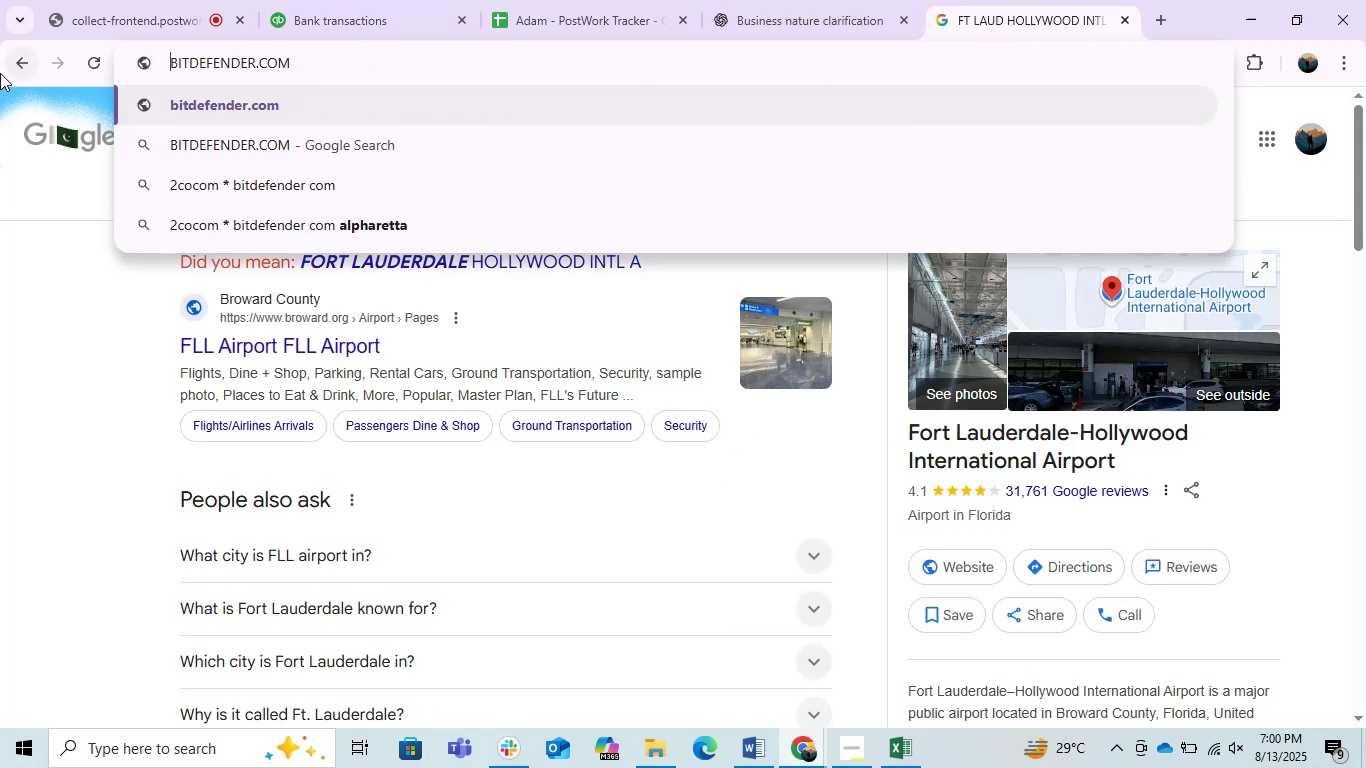 
key(Enter)
 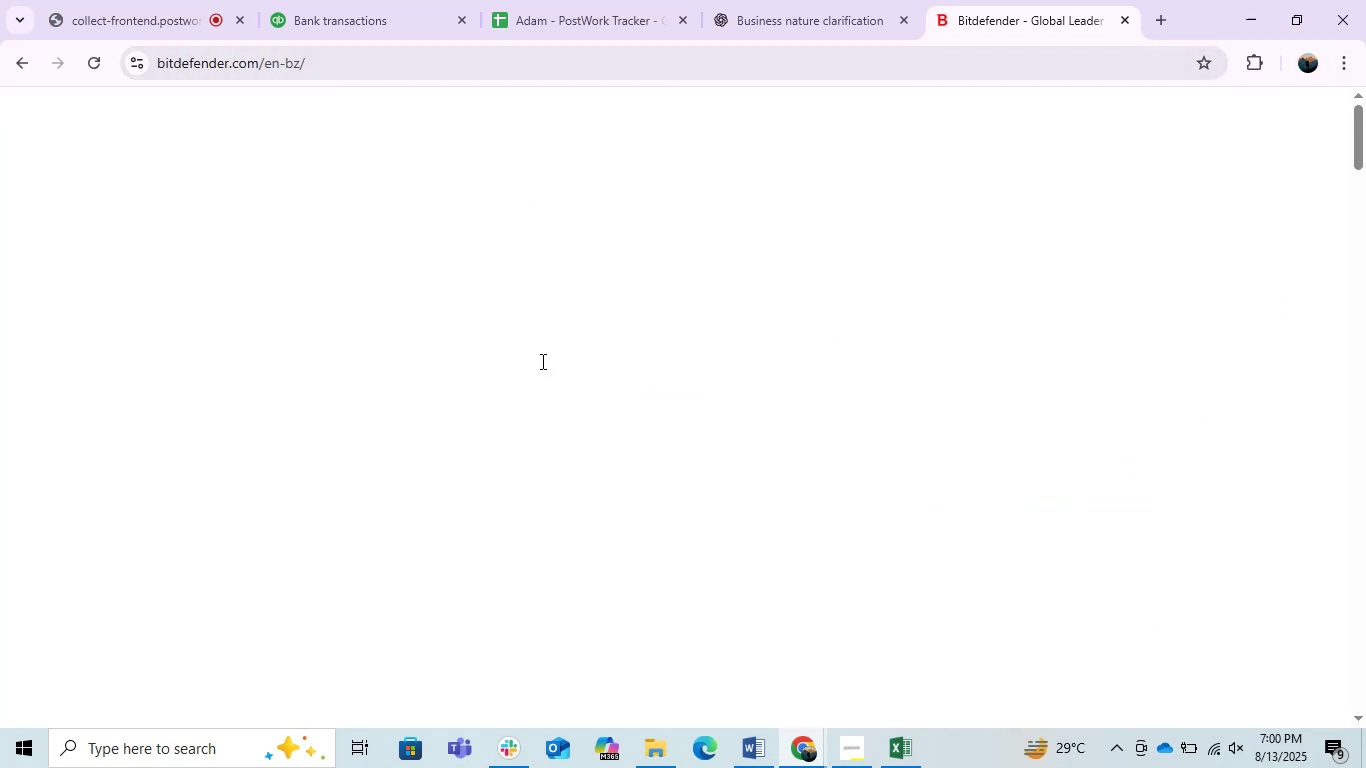 
wait(10.09)
 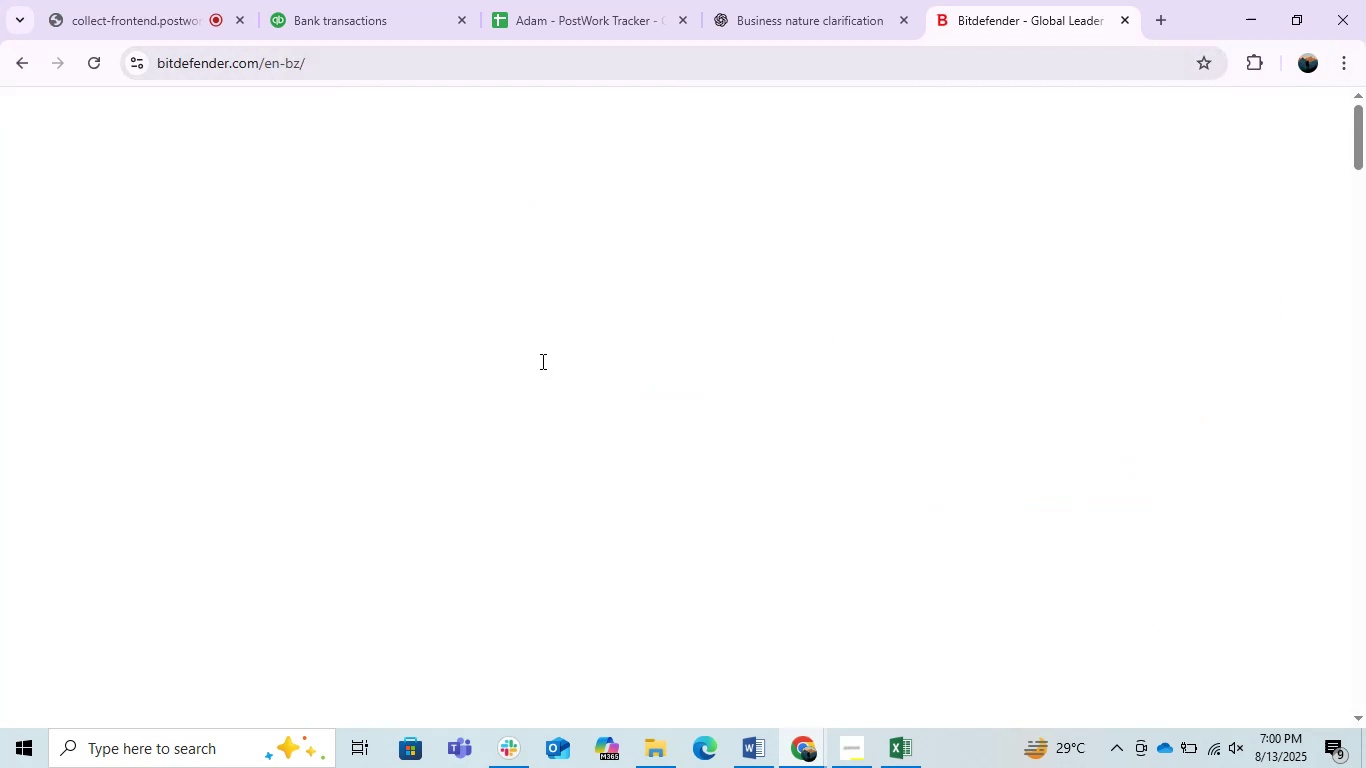 
scroll: coordinate [399, 516], scroll_direction: down, amount: 6.0
 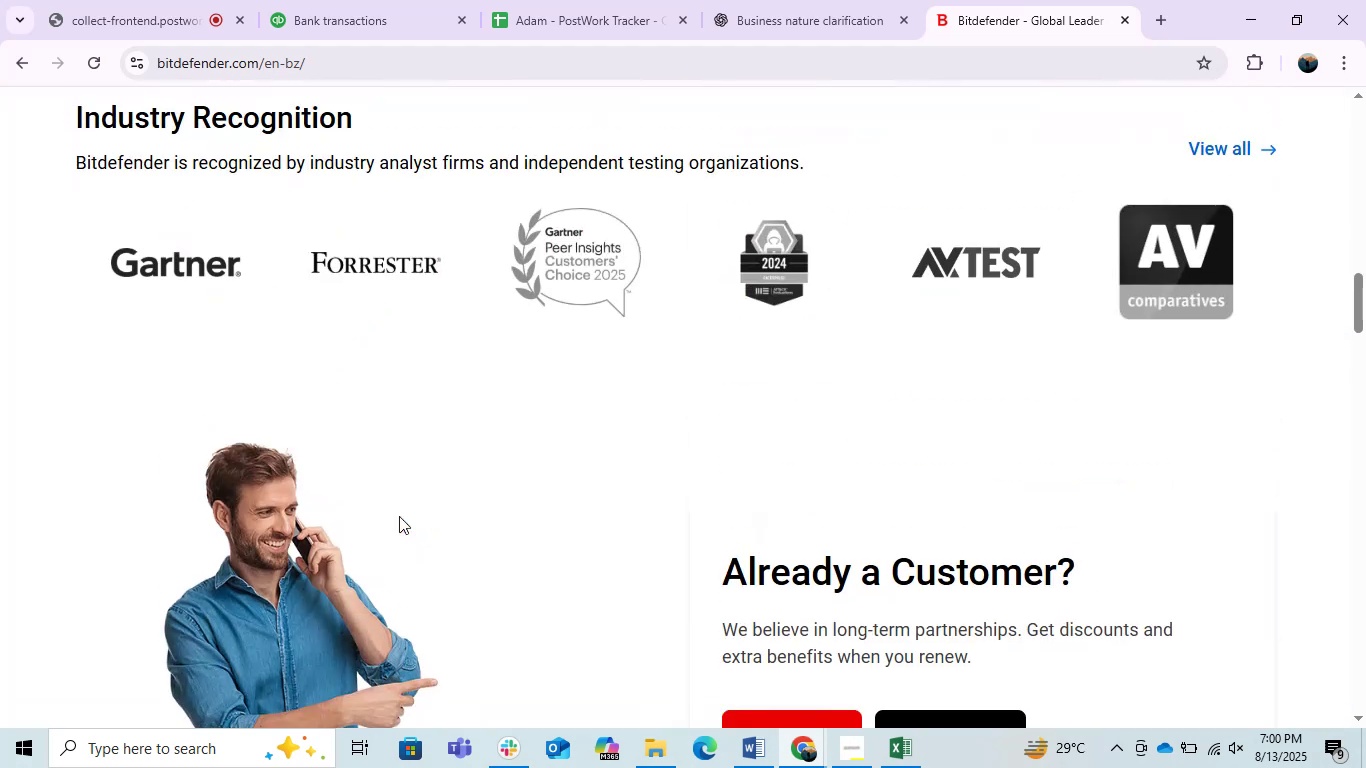 
scroll: coordinate [565, 369], scroll_direction: up, amount: 12.0
 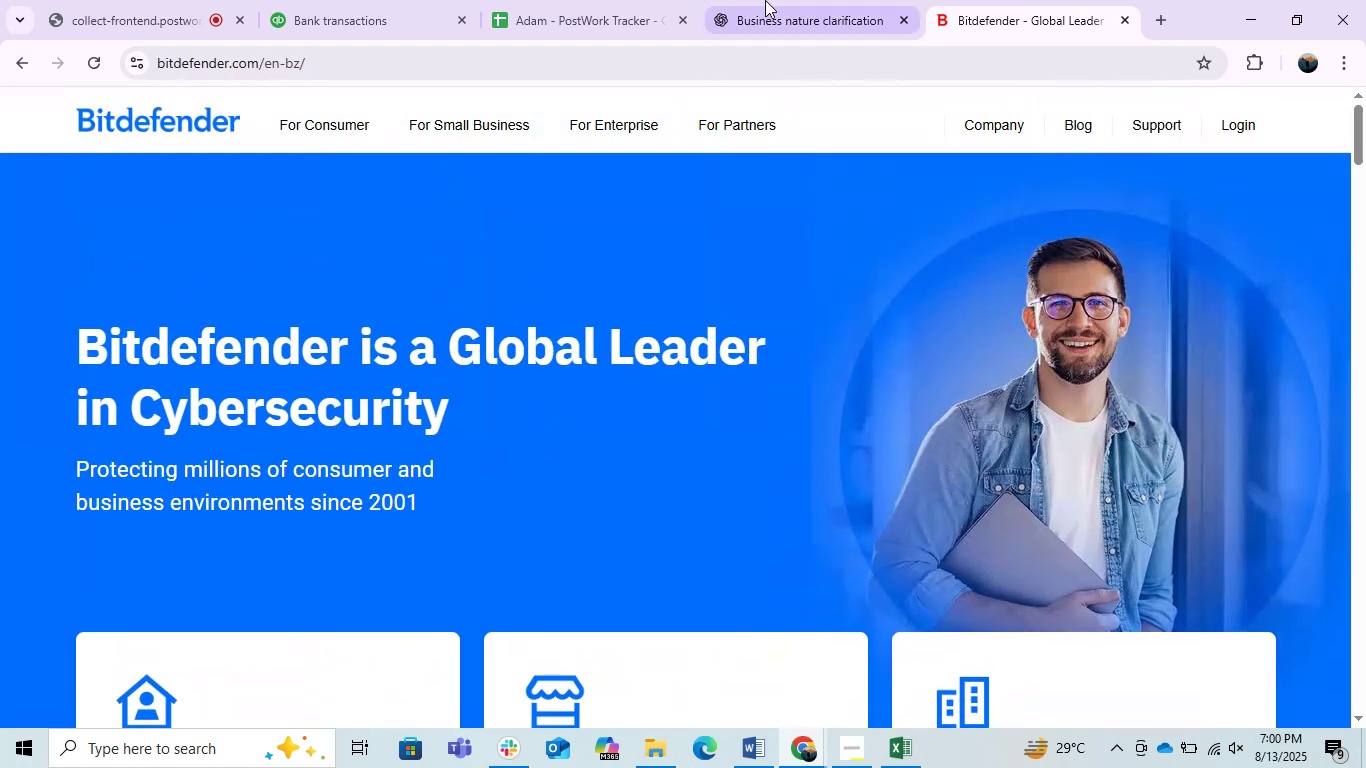 
left_click([775, 0])
 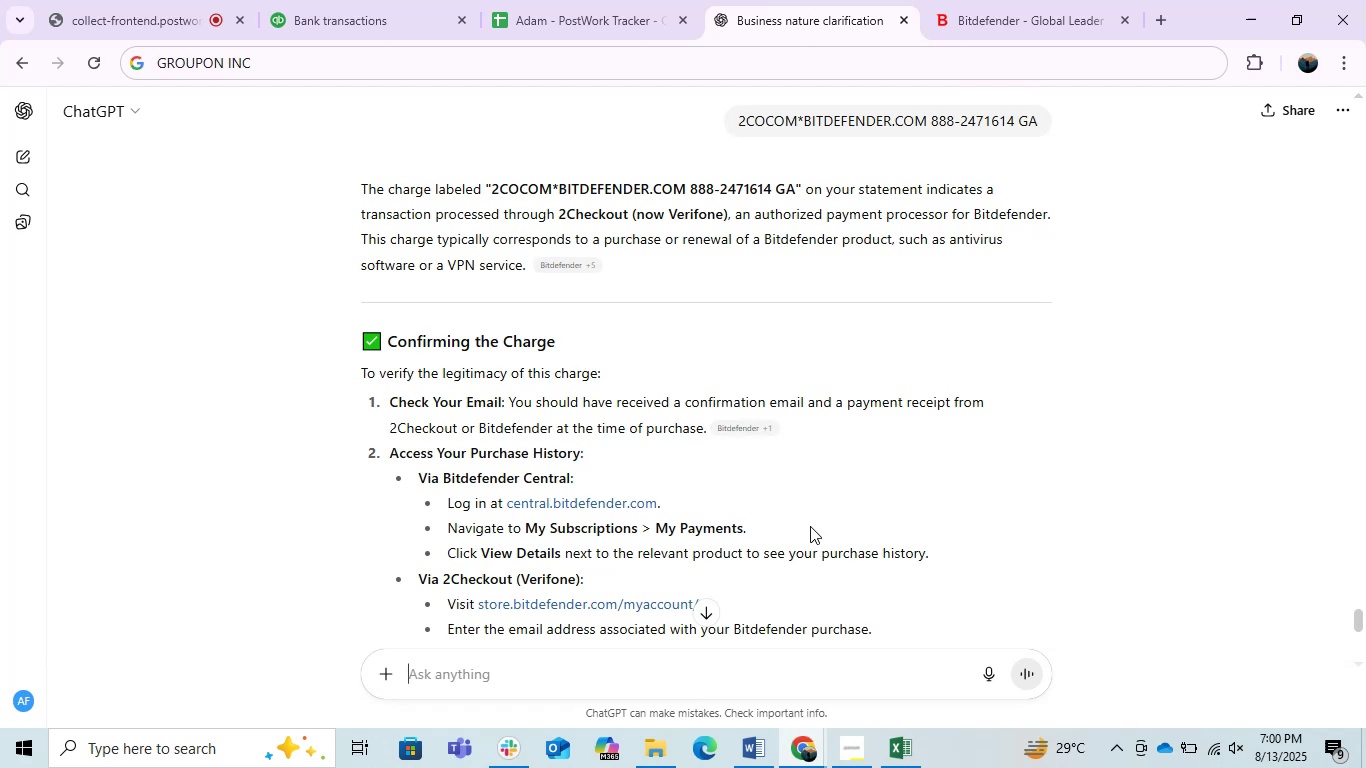 
wait(11.69)
 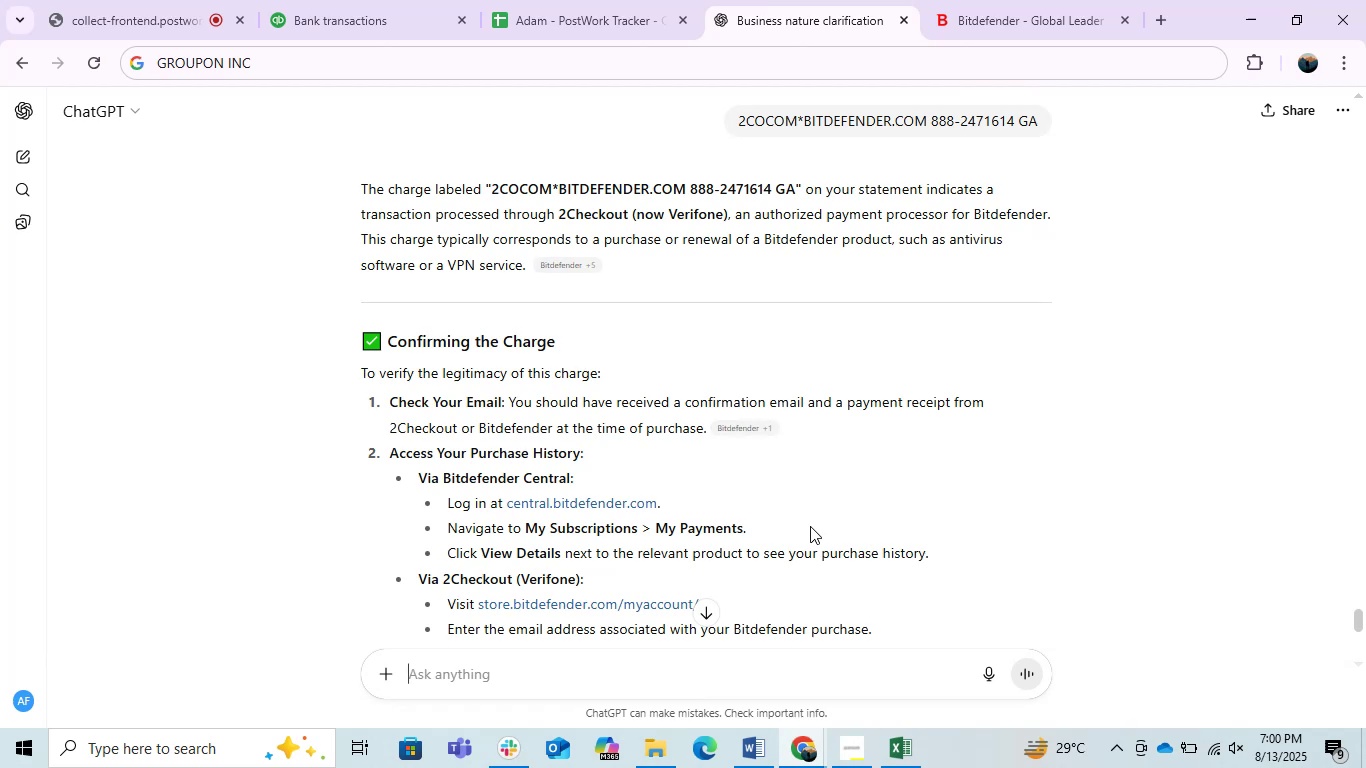 
scroll: coordinate [810, 526], scroll_direction: down, amount: 6.0
 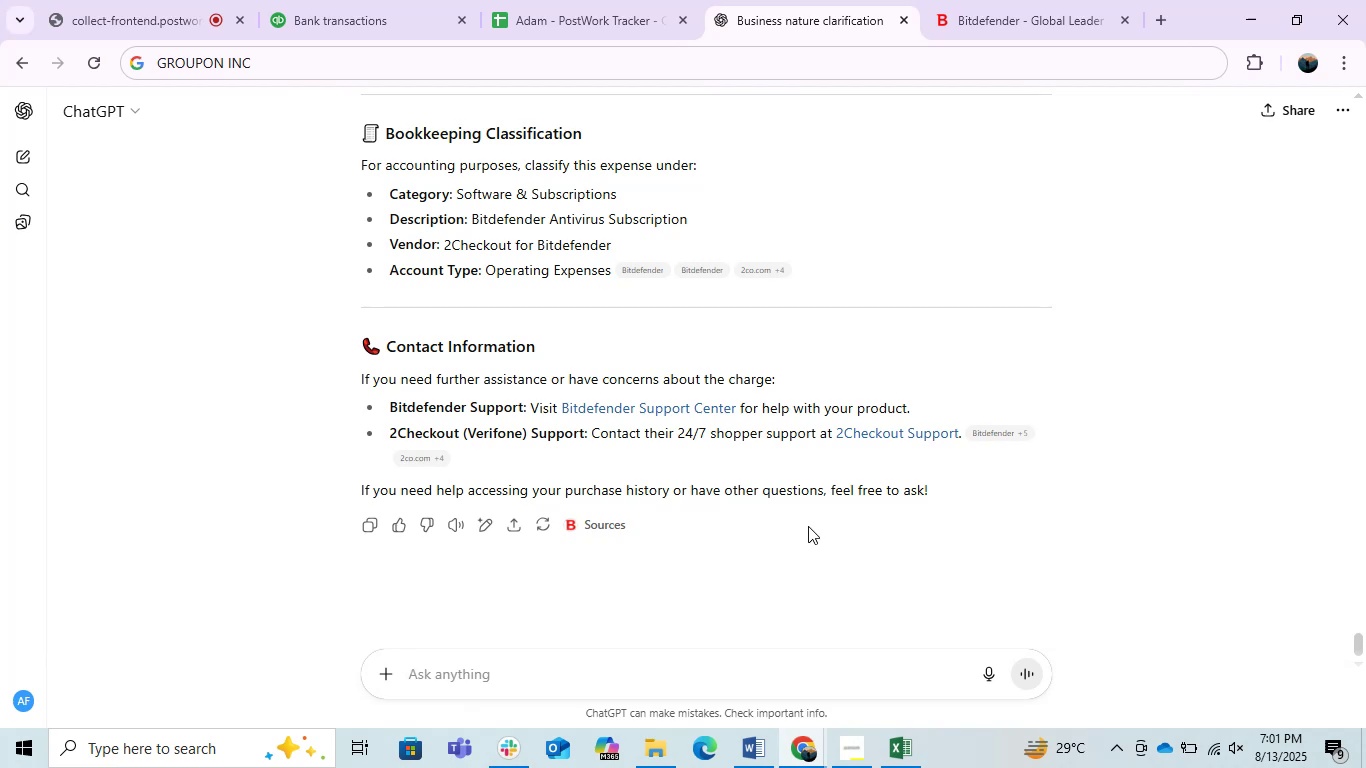 
wait(6.72)
 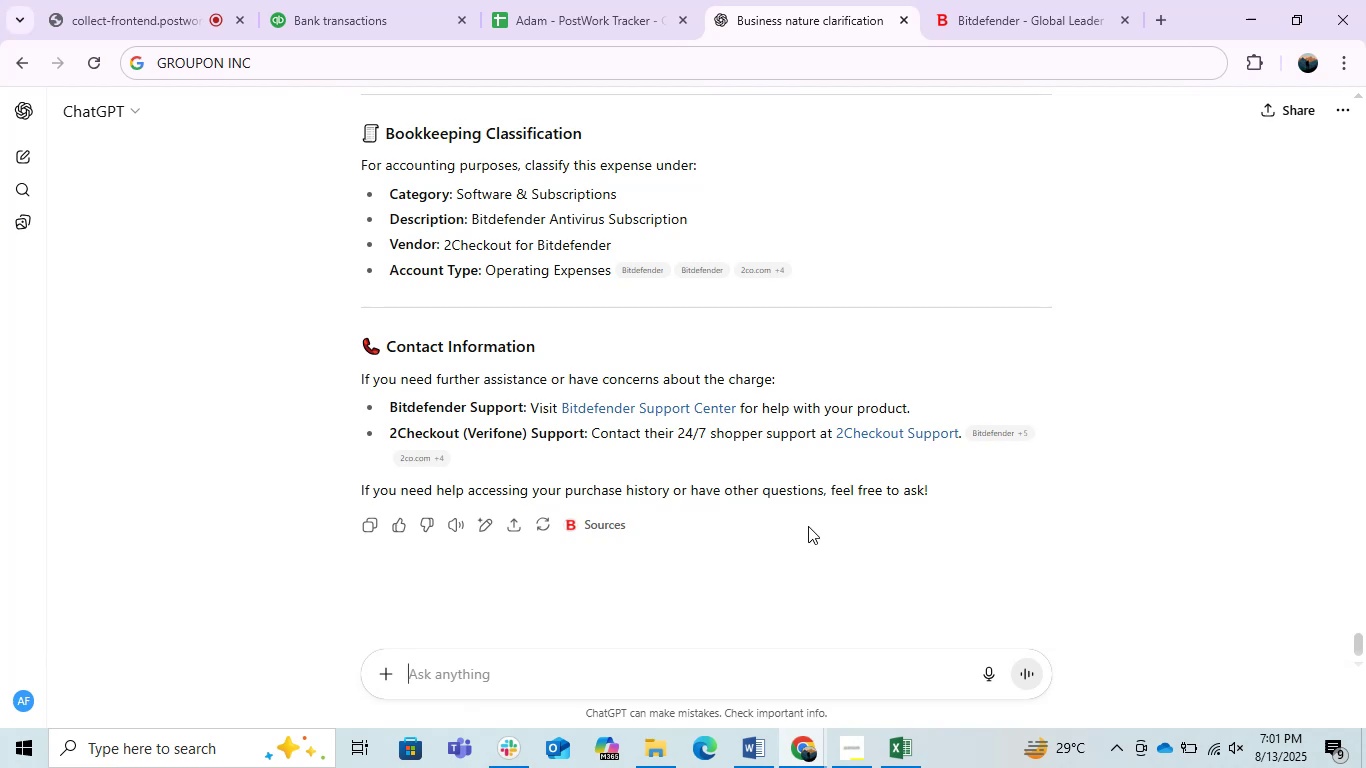 
left_click([973, 0])
 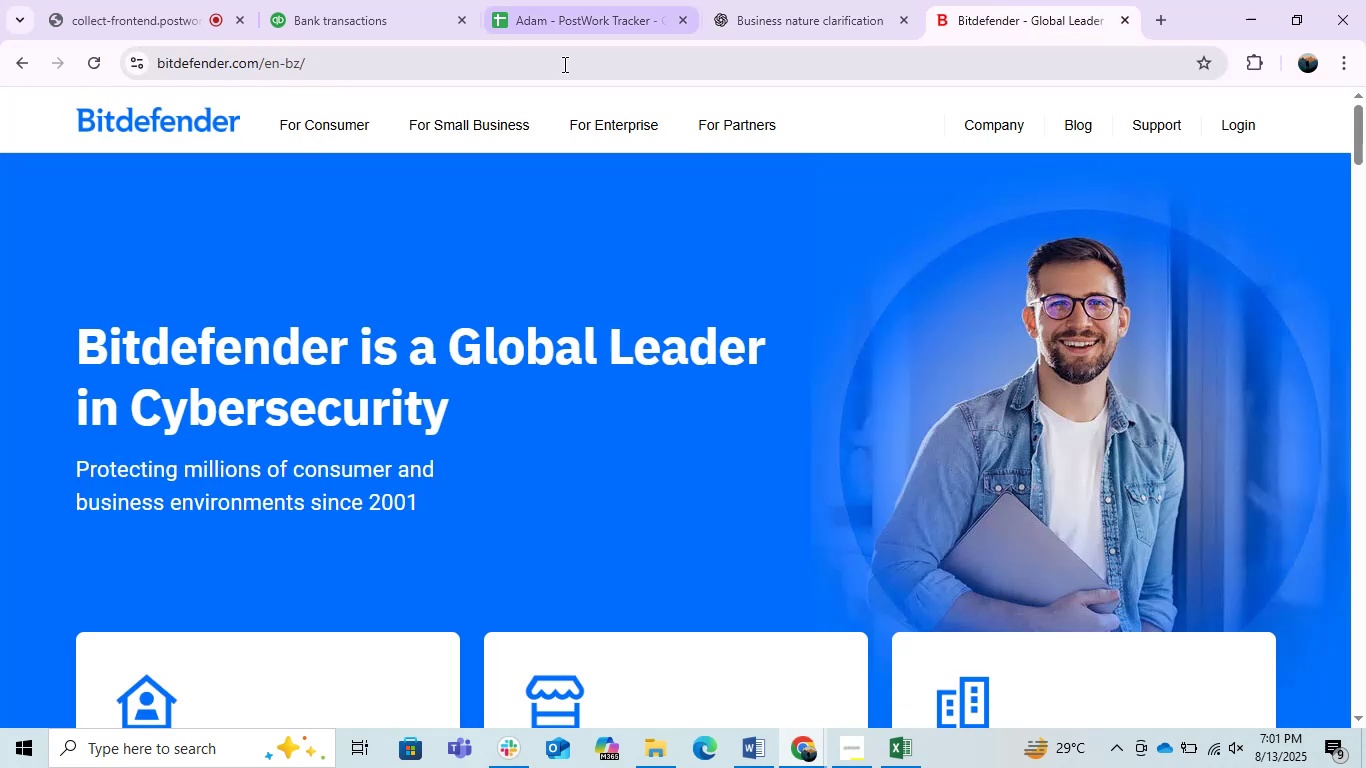 
left_click_drag(start_coordinate=[472, 66], to_coordinate=[230, 70])
 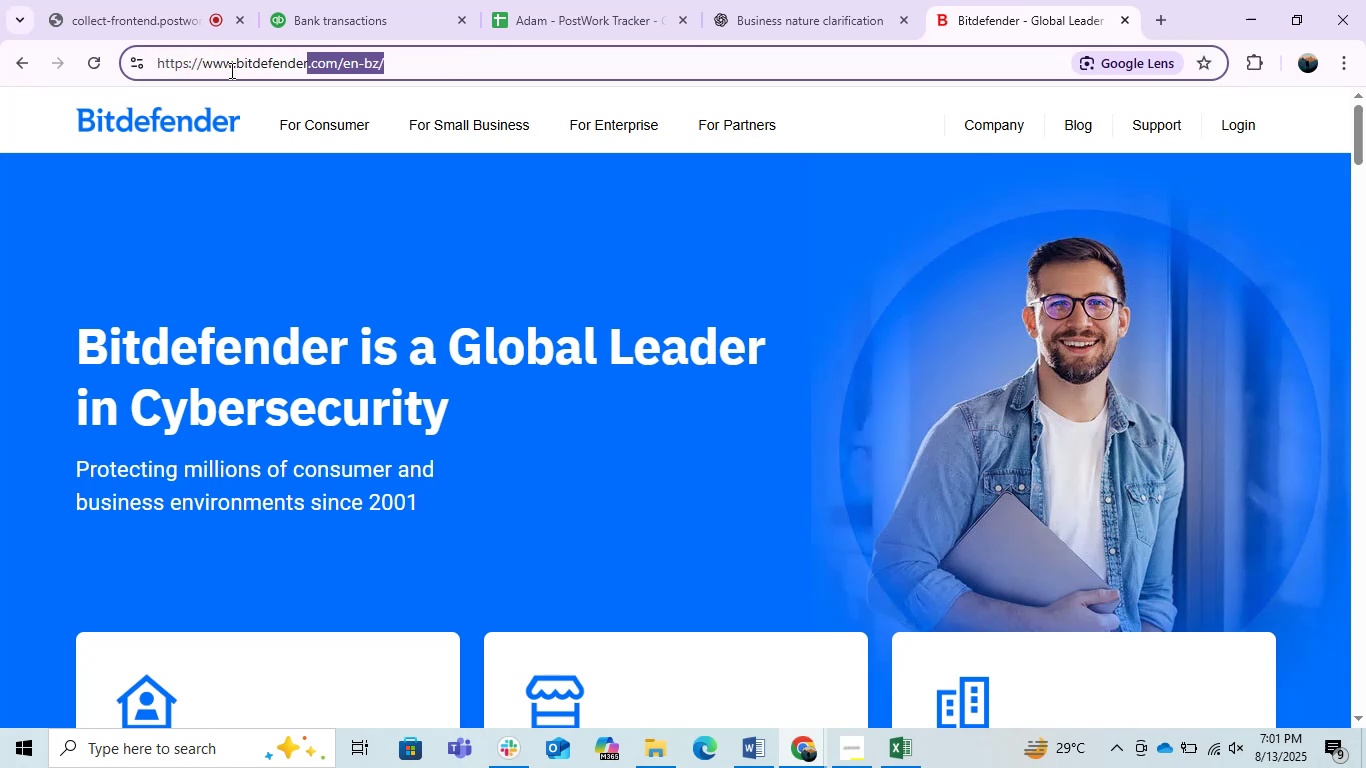 
key(Backspace)
 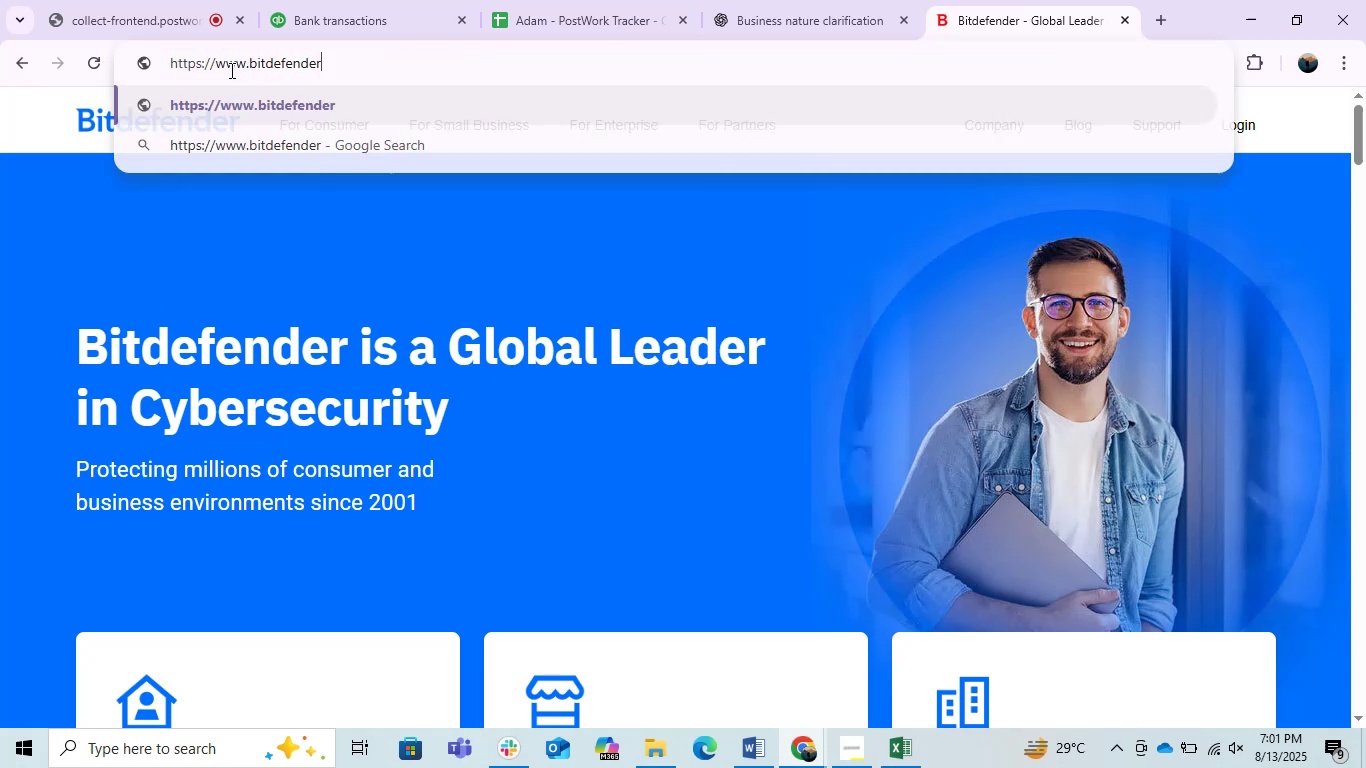 
key(Enter)
 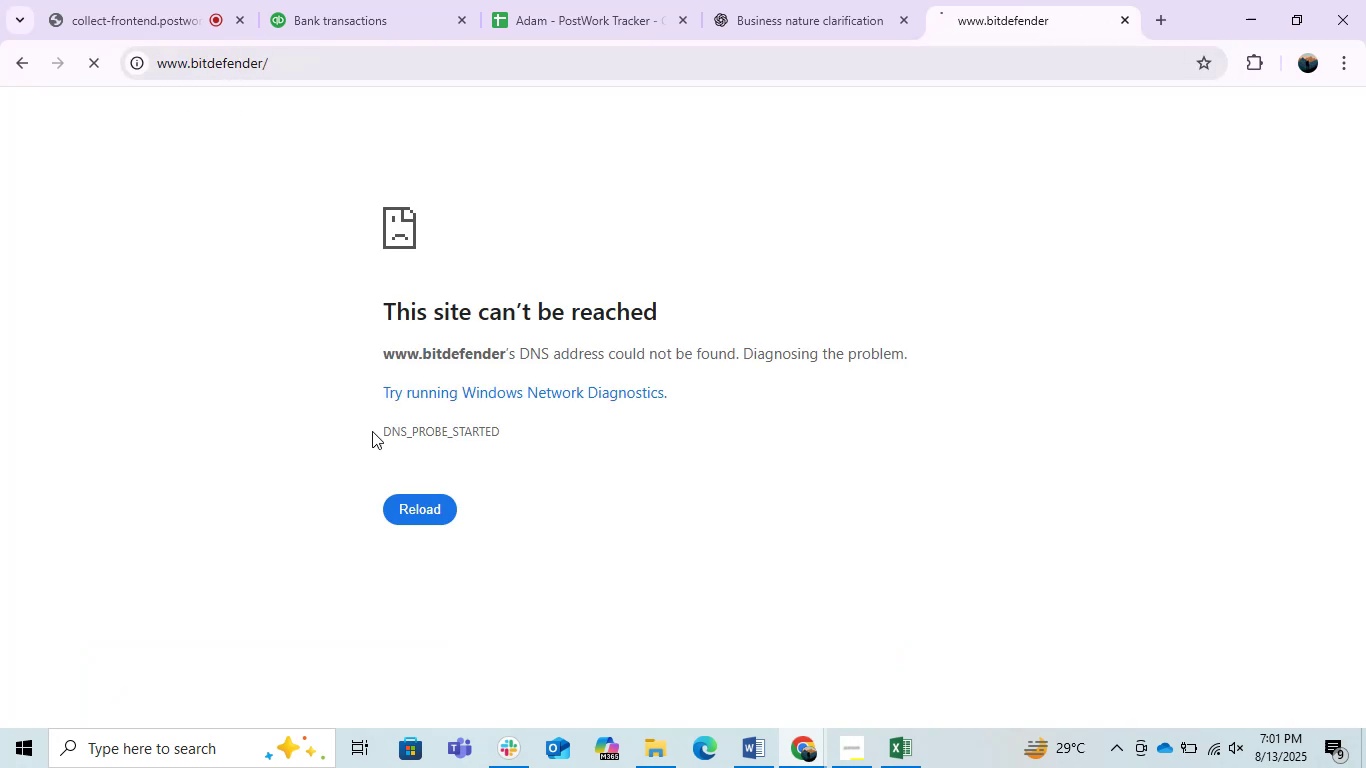 
left_click([422, 532])
 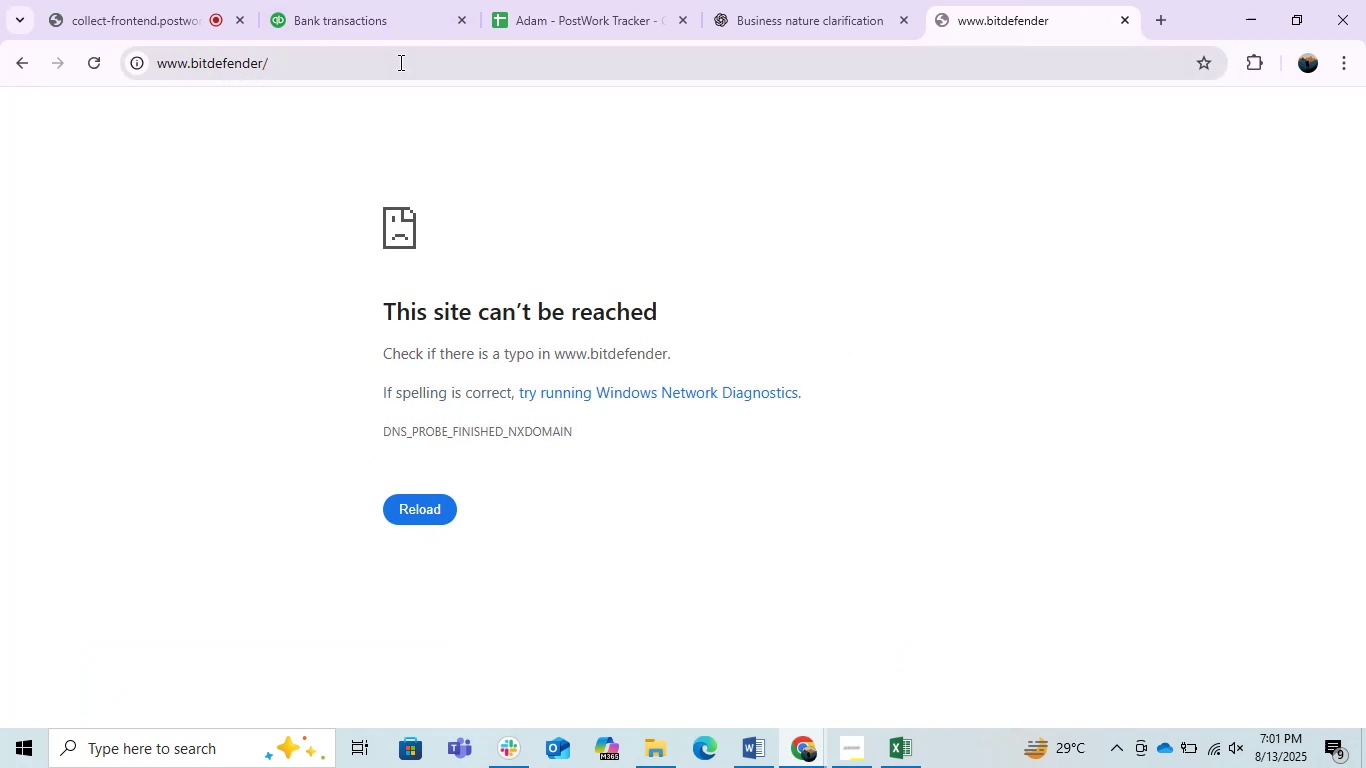 
left_click([375, 67])
 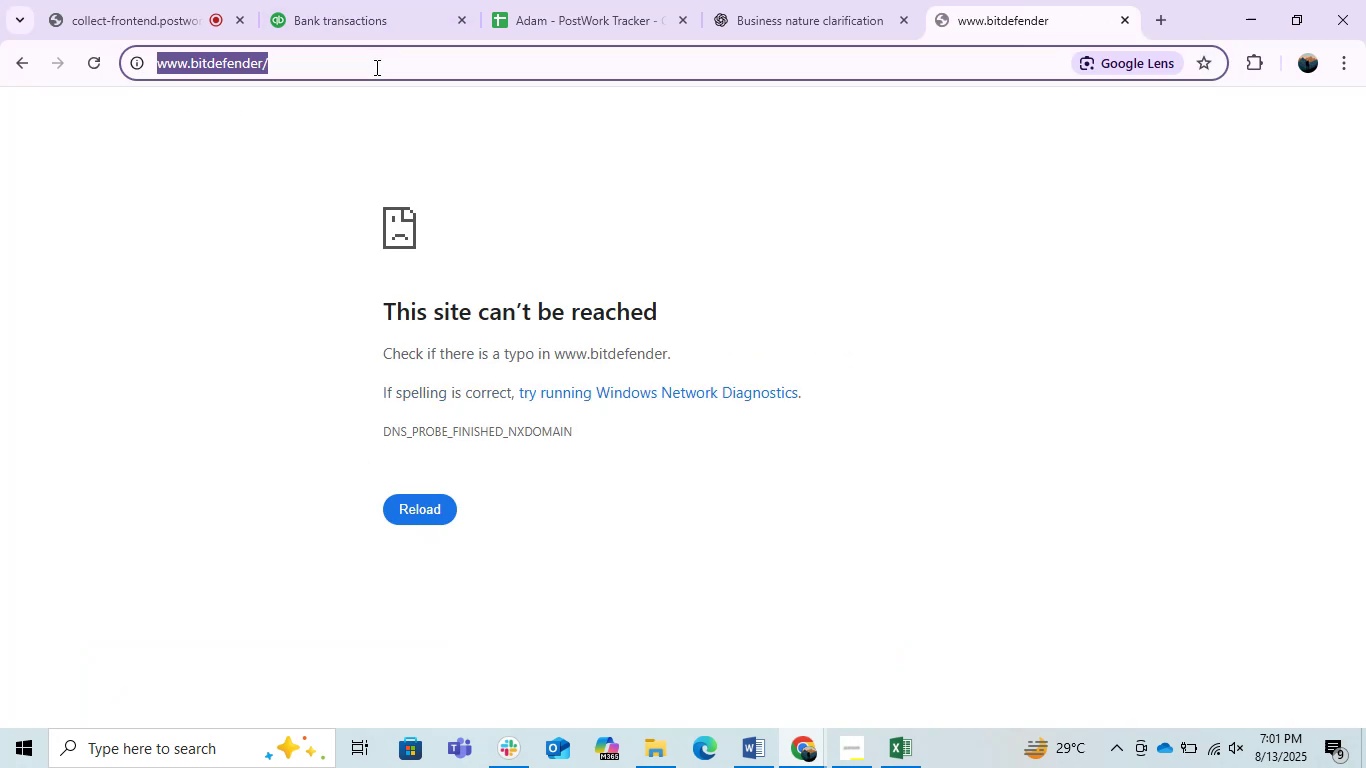 
left_click([375, 67])
 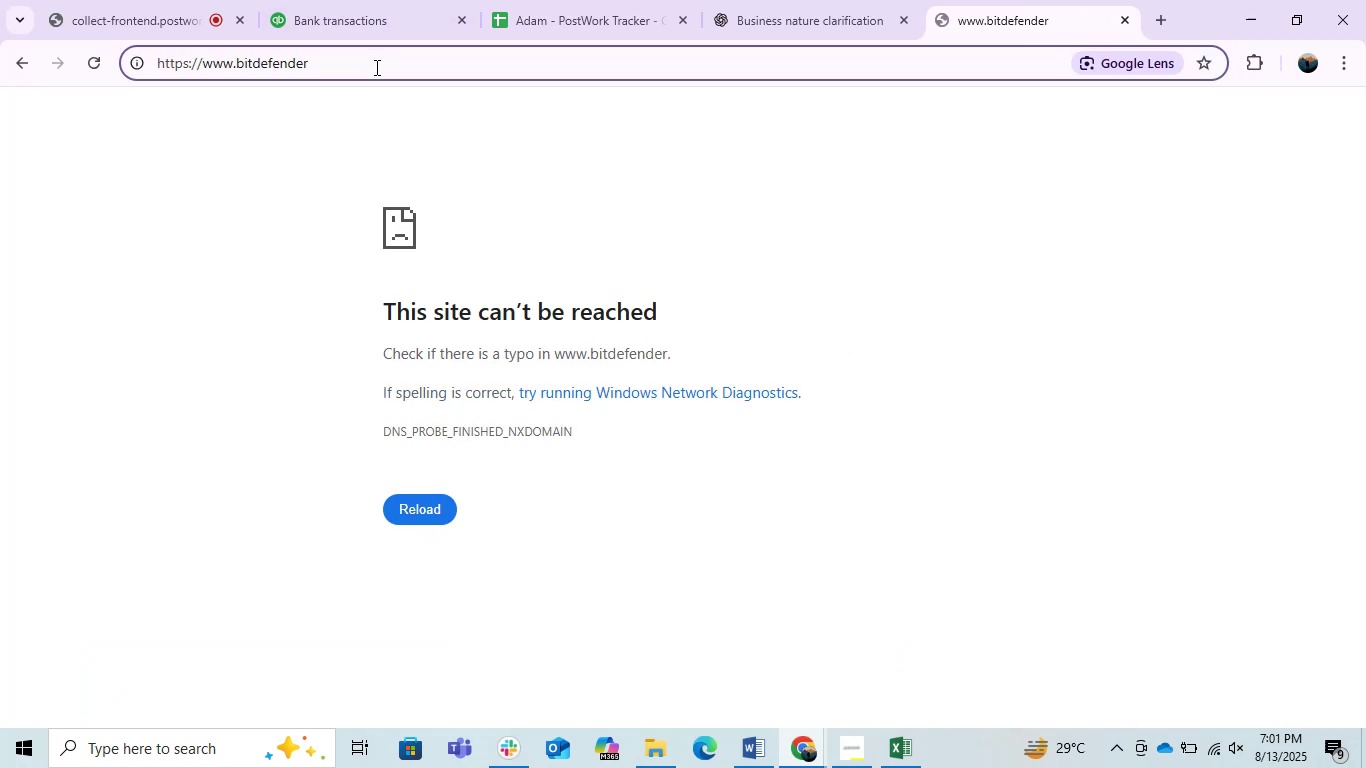 
key(Enter)
 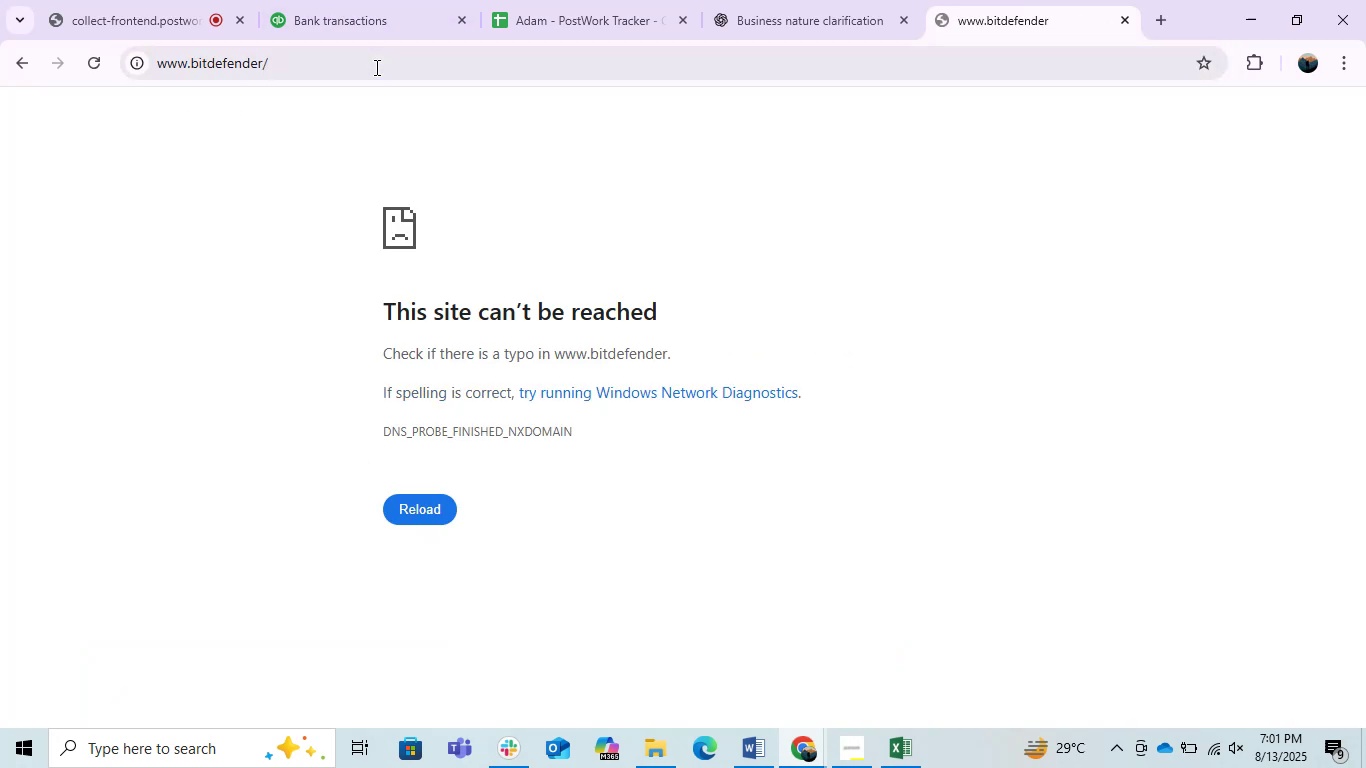 
key(ArrowLeft)
 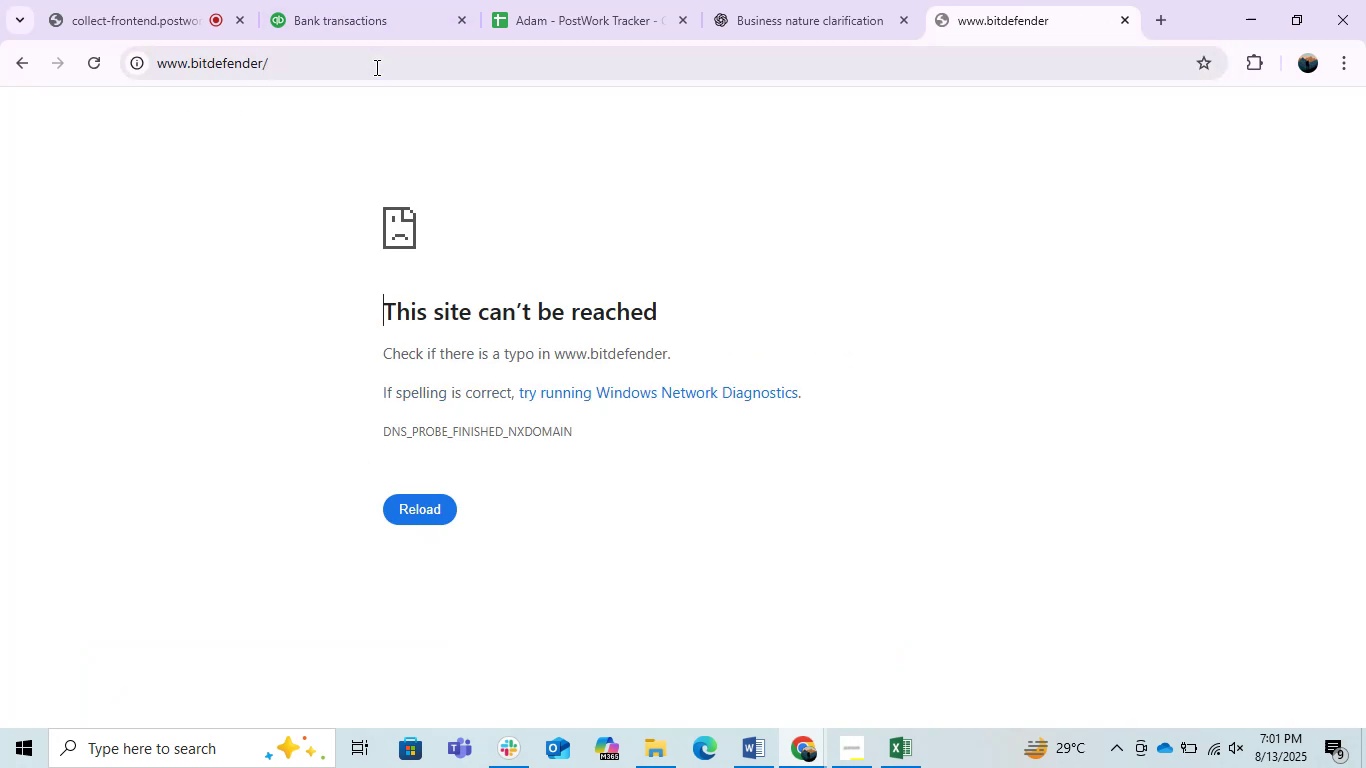 
key(ArrowRight)
 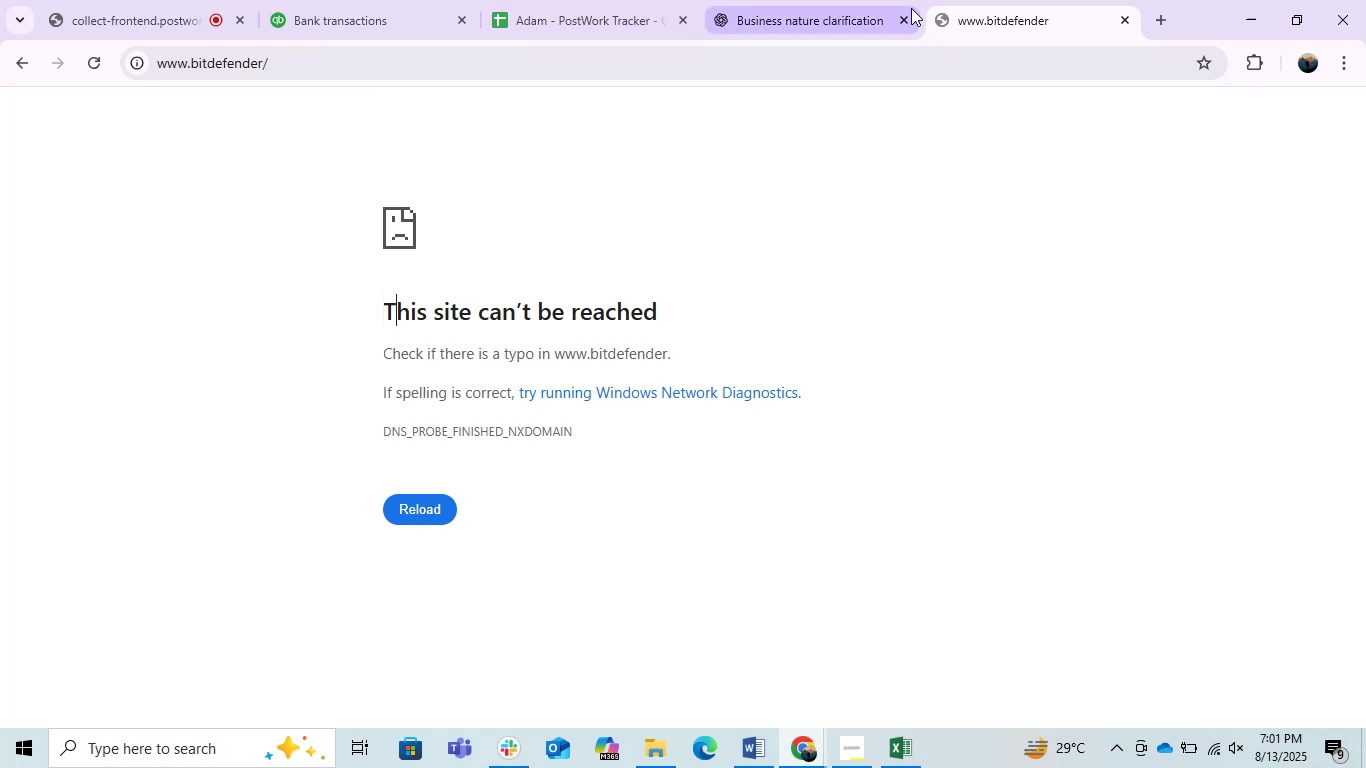 
left_click([840, 56])
 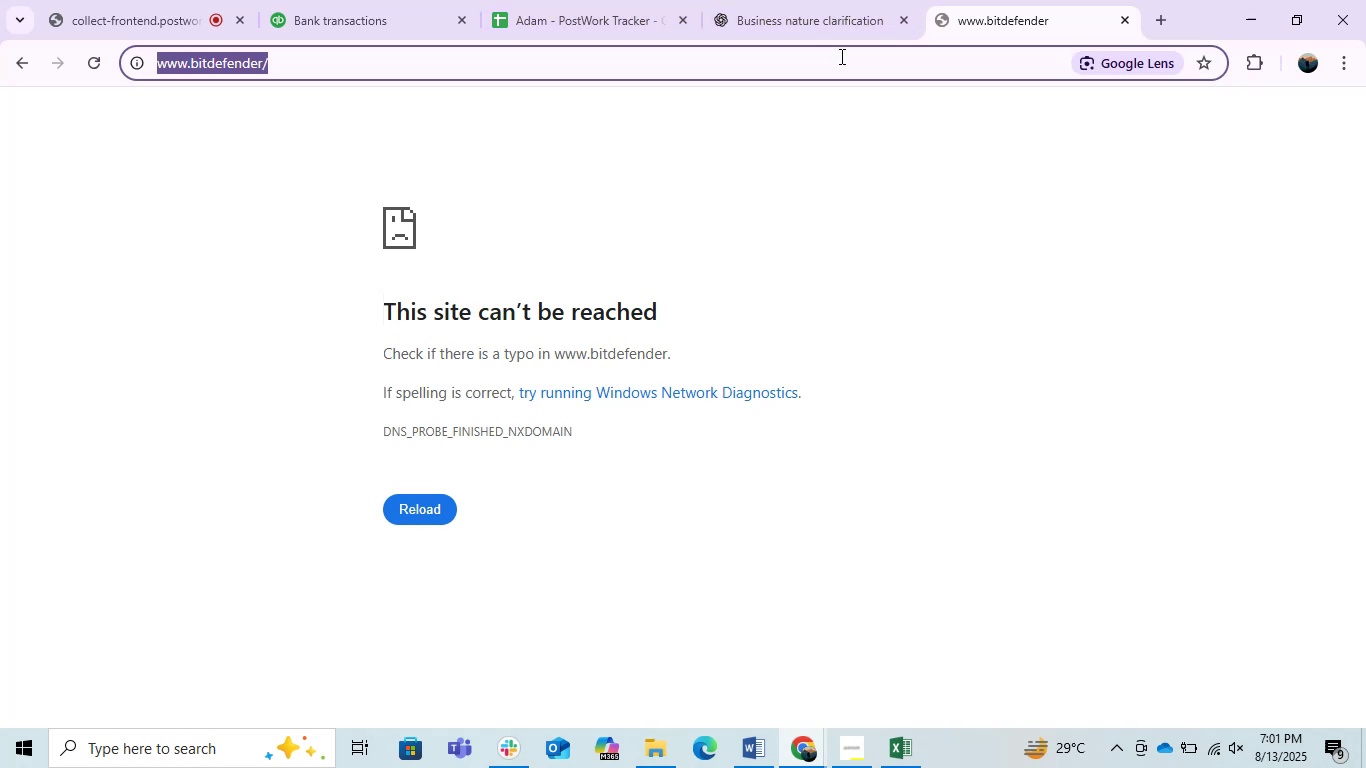 
key(Control+V)
 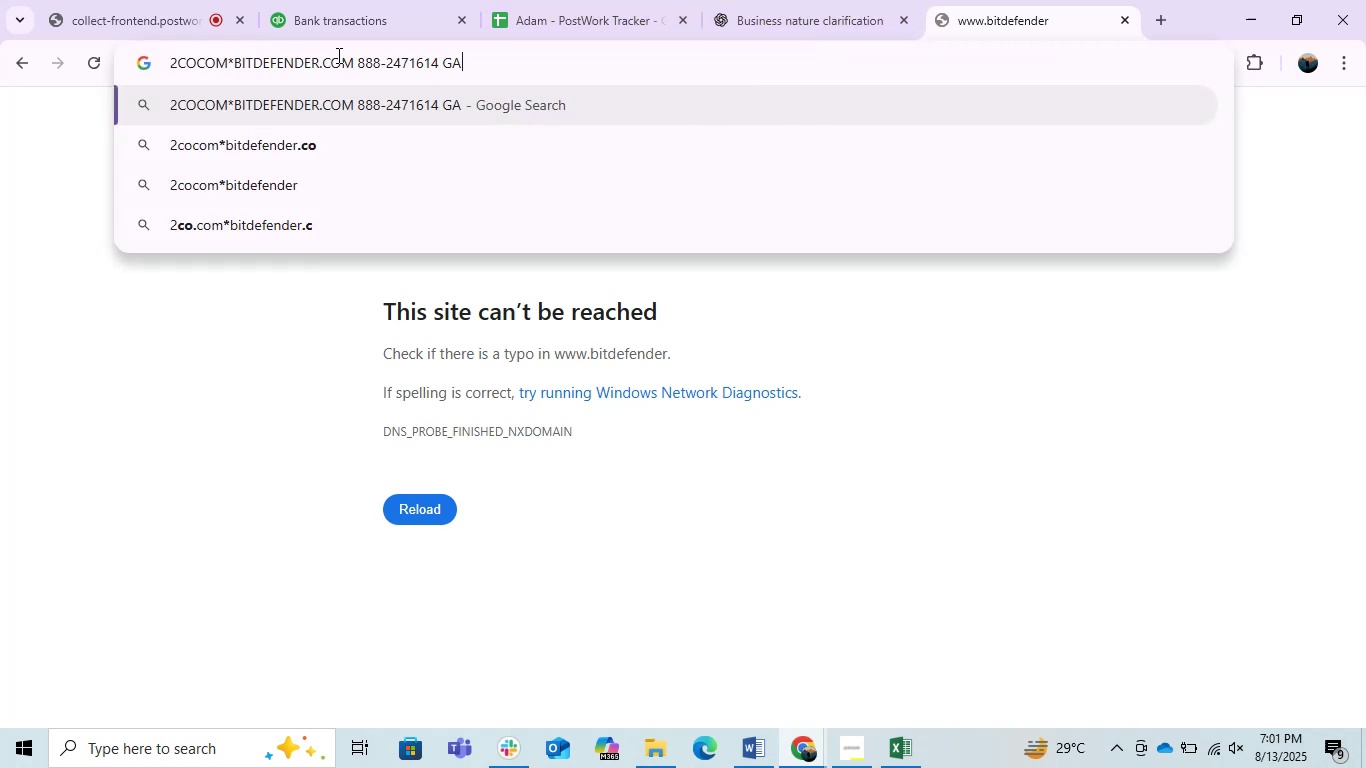 
left_click_drag(start_coordinate=[317, 59], to_coordinate=[746, 59])
 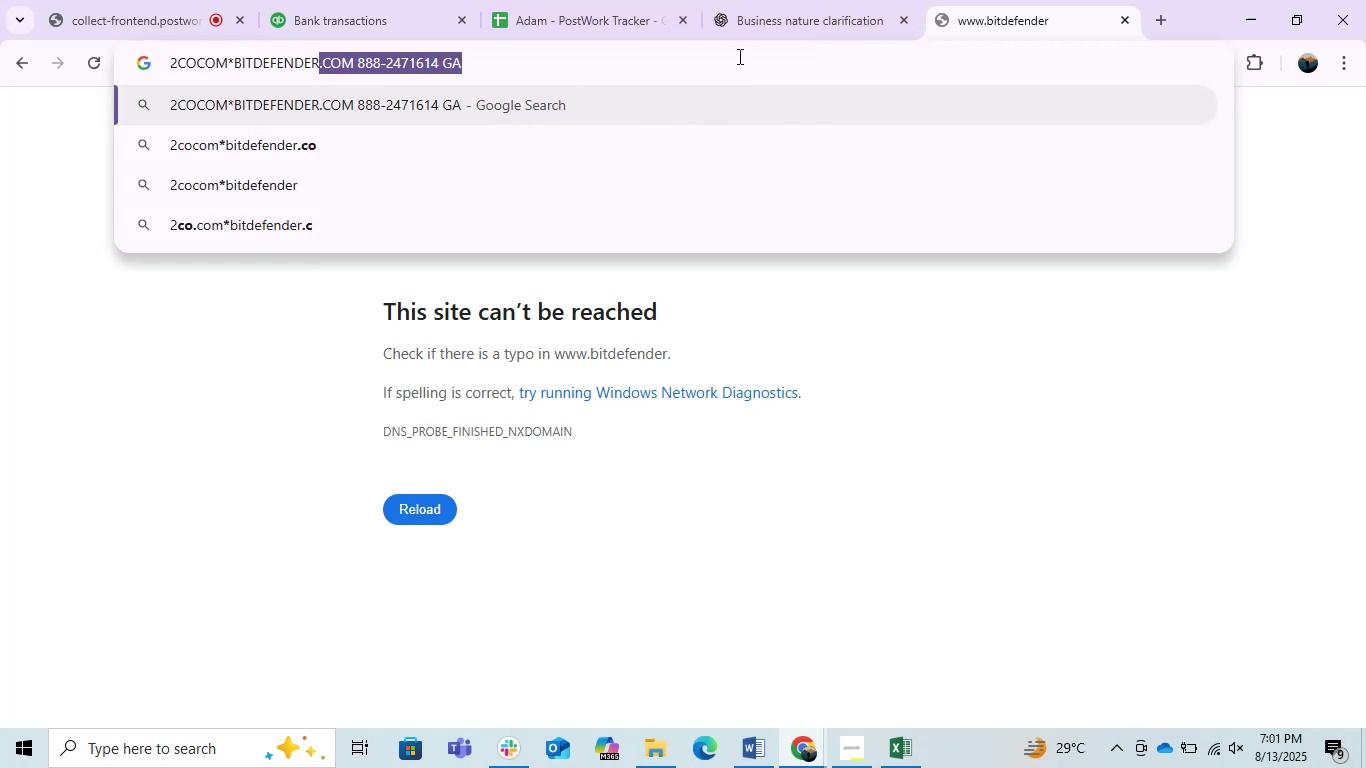 
key(Backspace)
 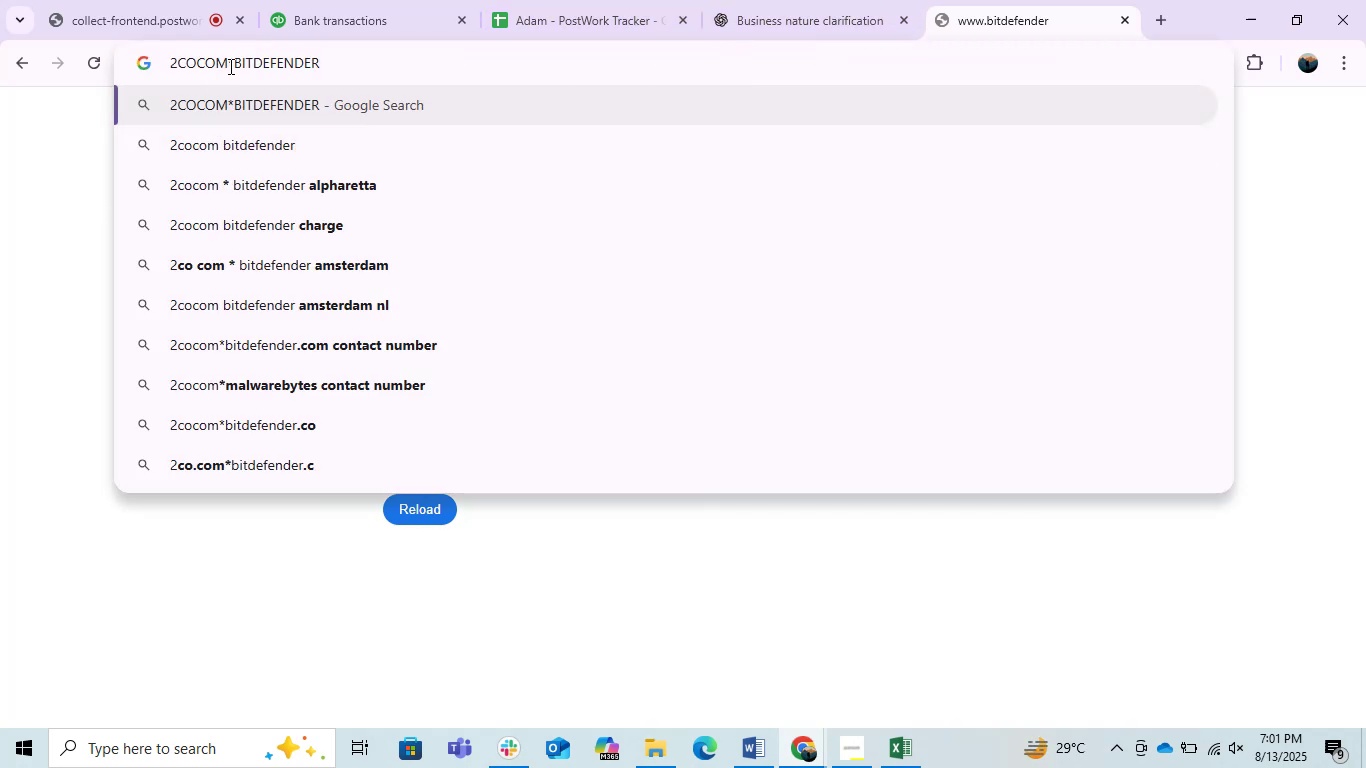 
left_click_drag(start_coordinate=[236, 66], to_coordinate=[89, 66])
 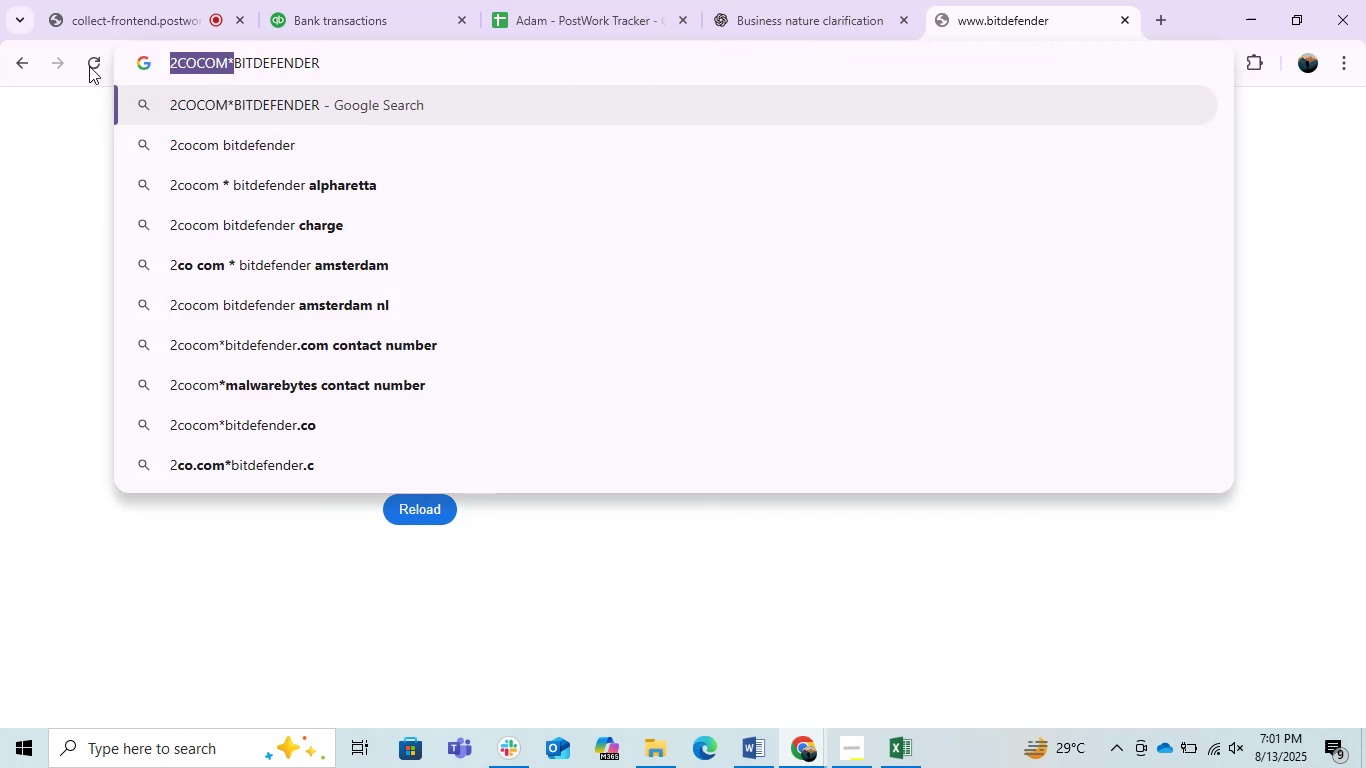 
key(Backspace)
 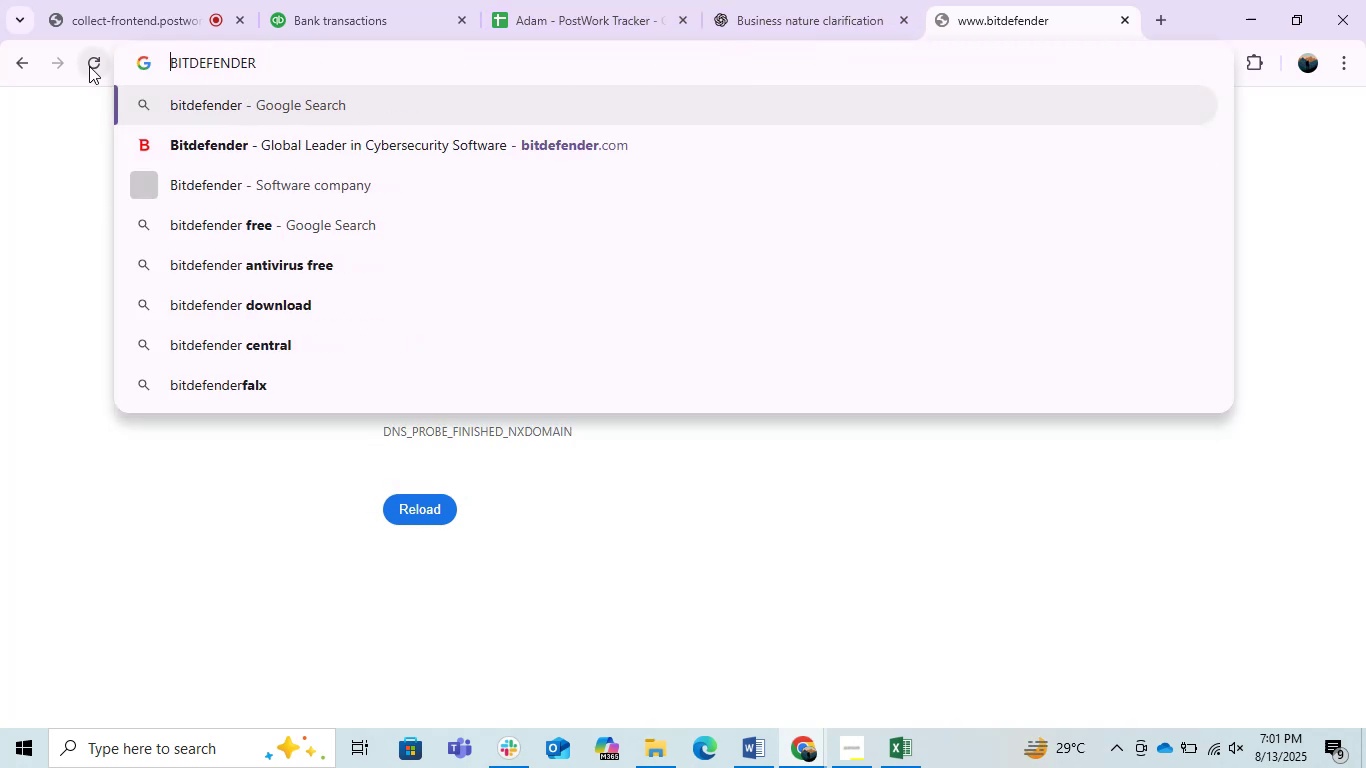 
key(Enter)
 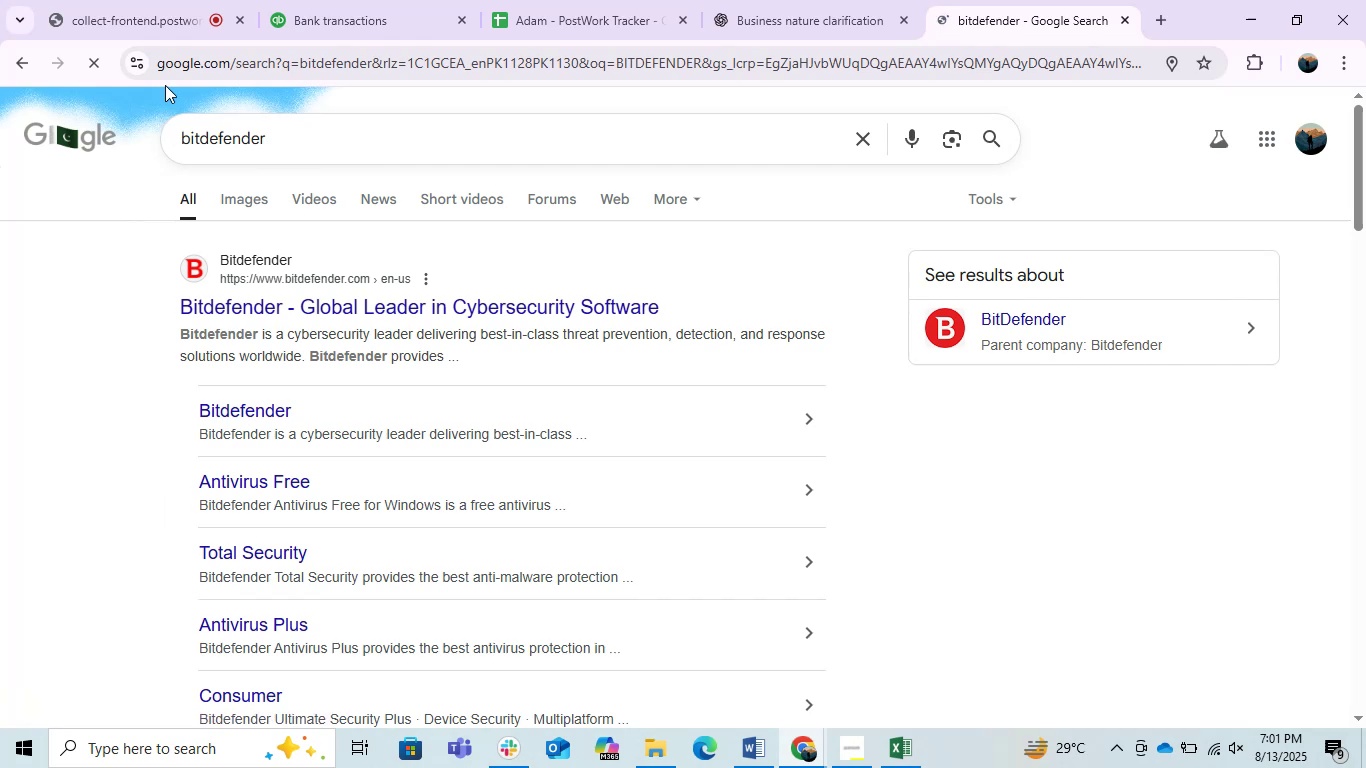 
left_click([318, 0])
 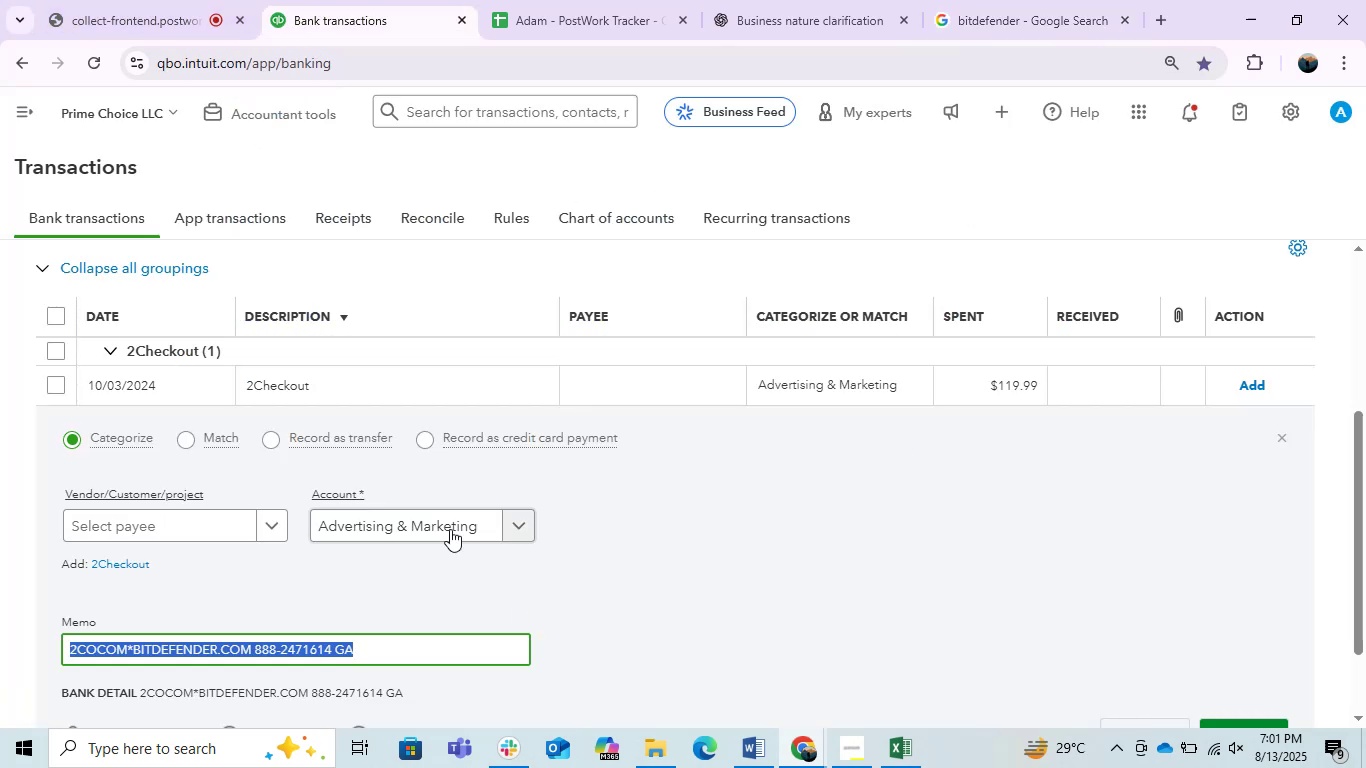 
left_click([429, 524])
 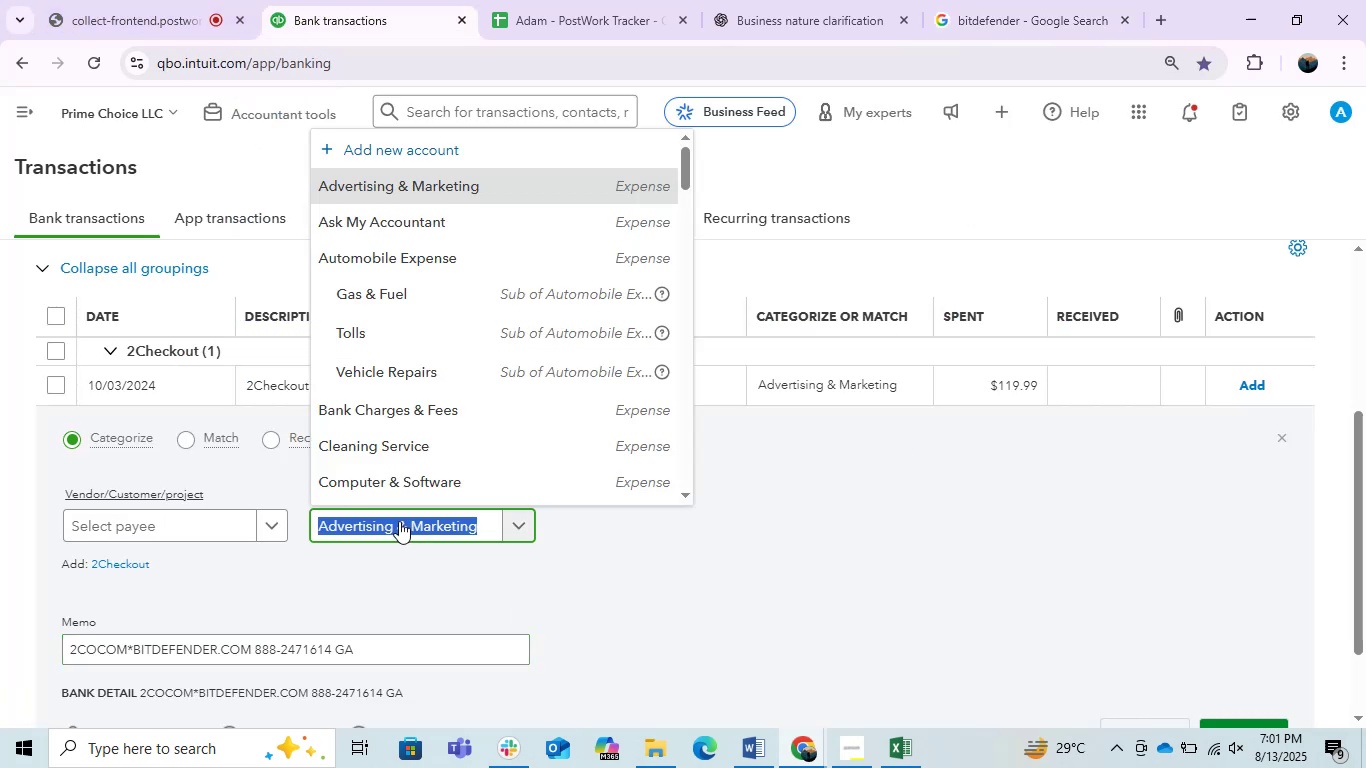 
type(soft)
 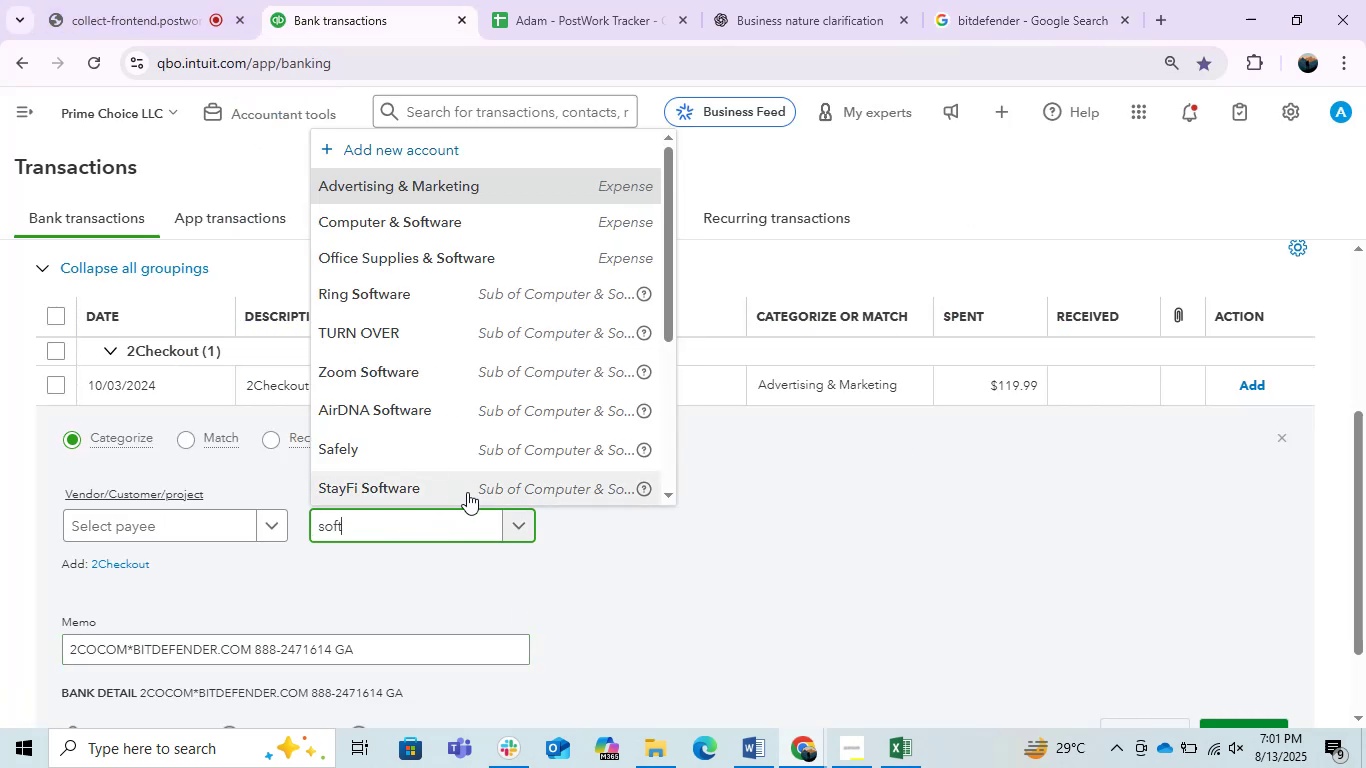 
left_click([509, 258])
 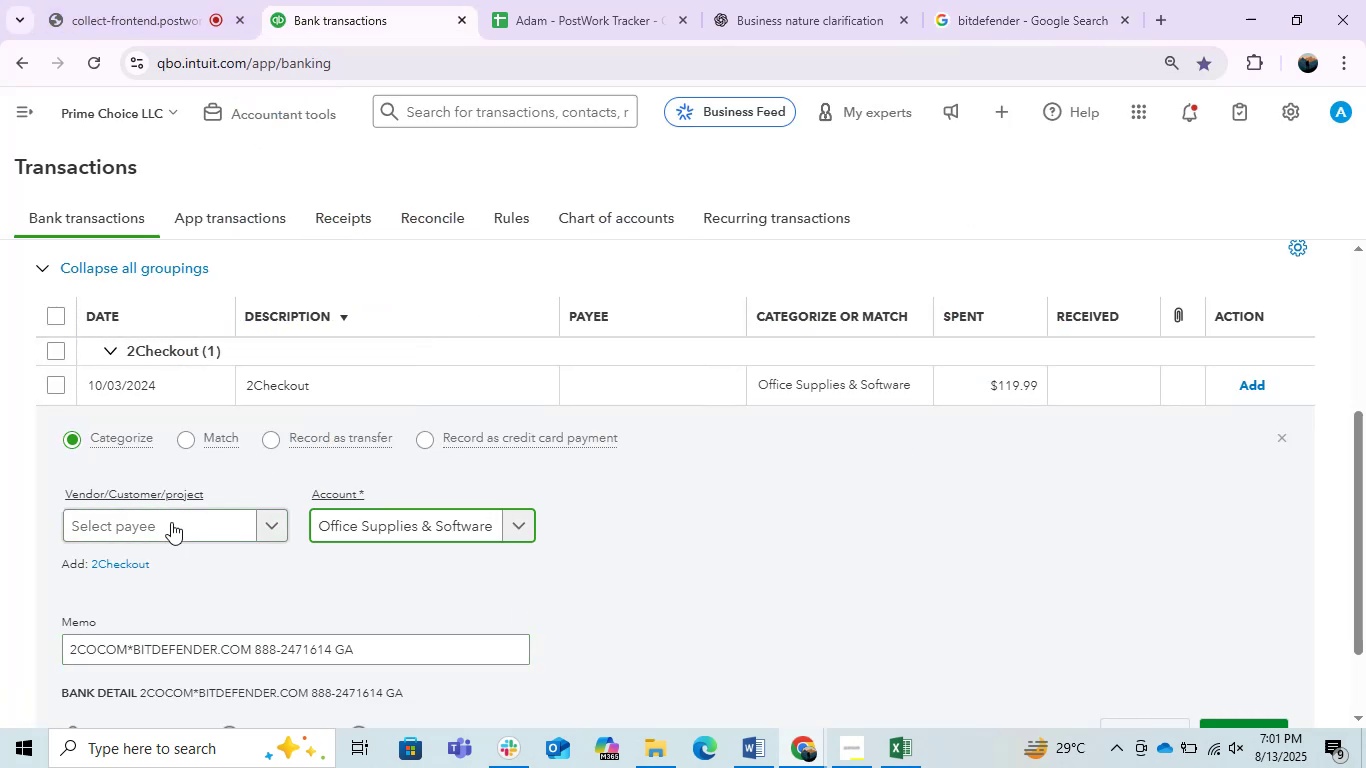 
left_click([171, 522])
 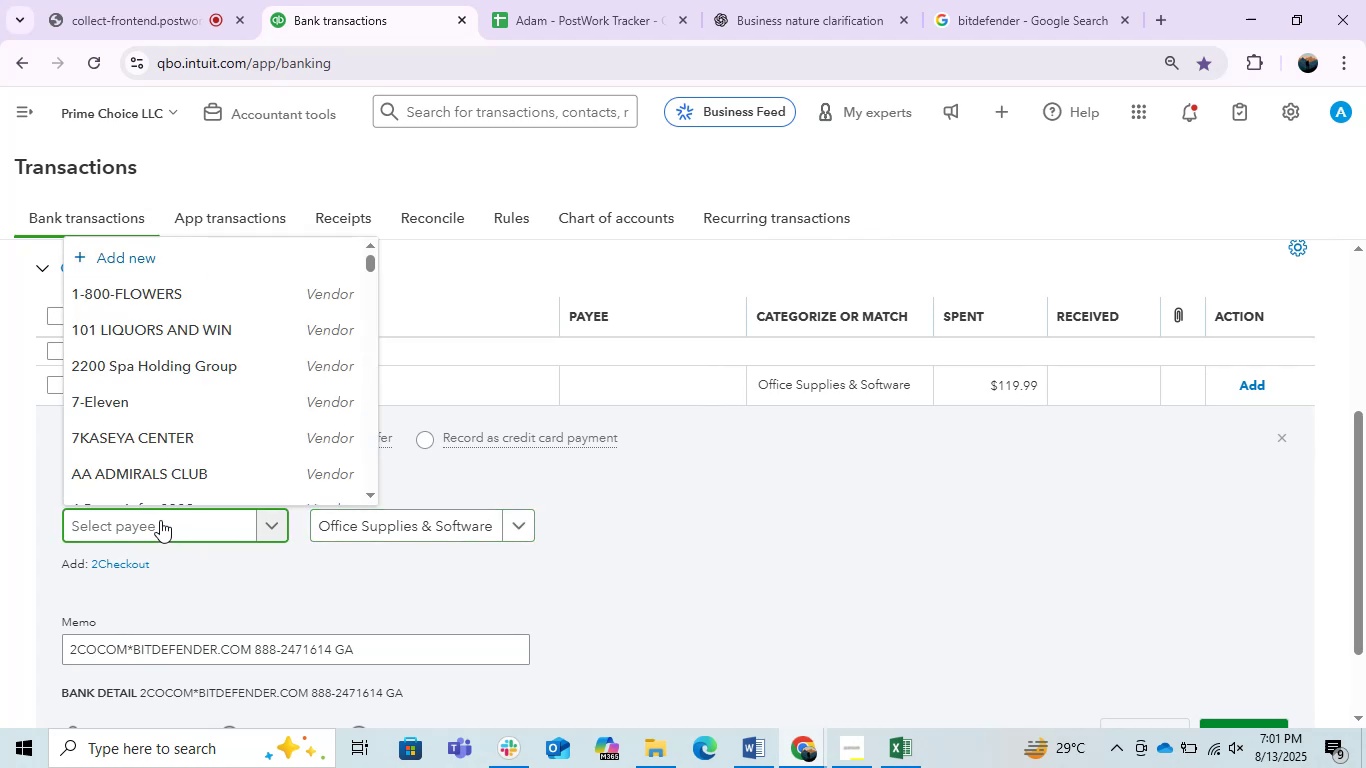 
key(Control+V)
 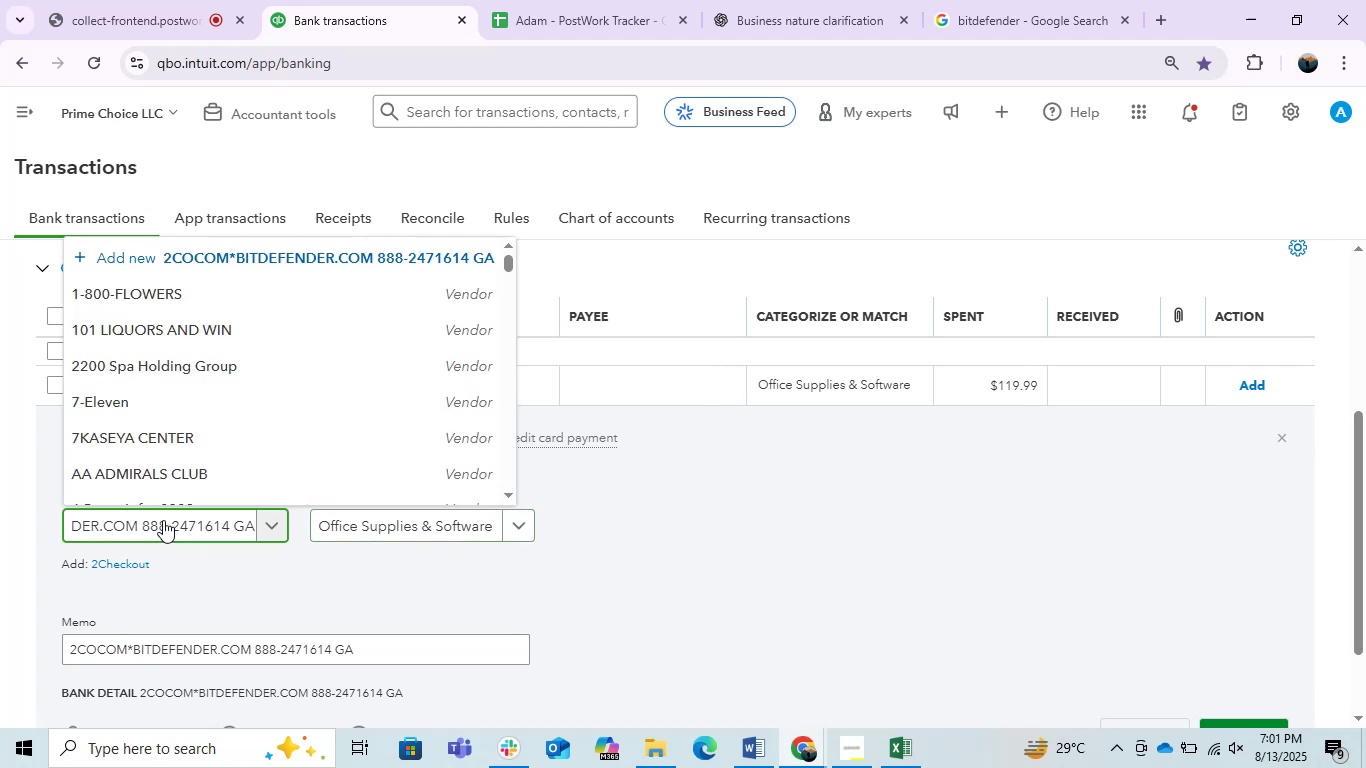 
hold_key(key=Backspace, duration=0.94)
 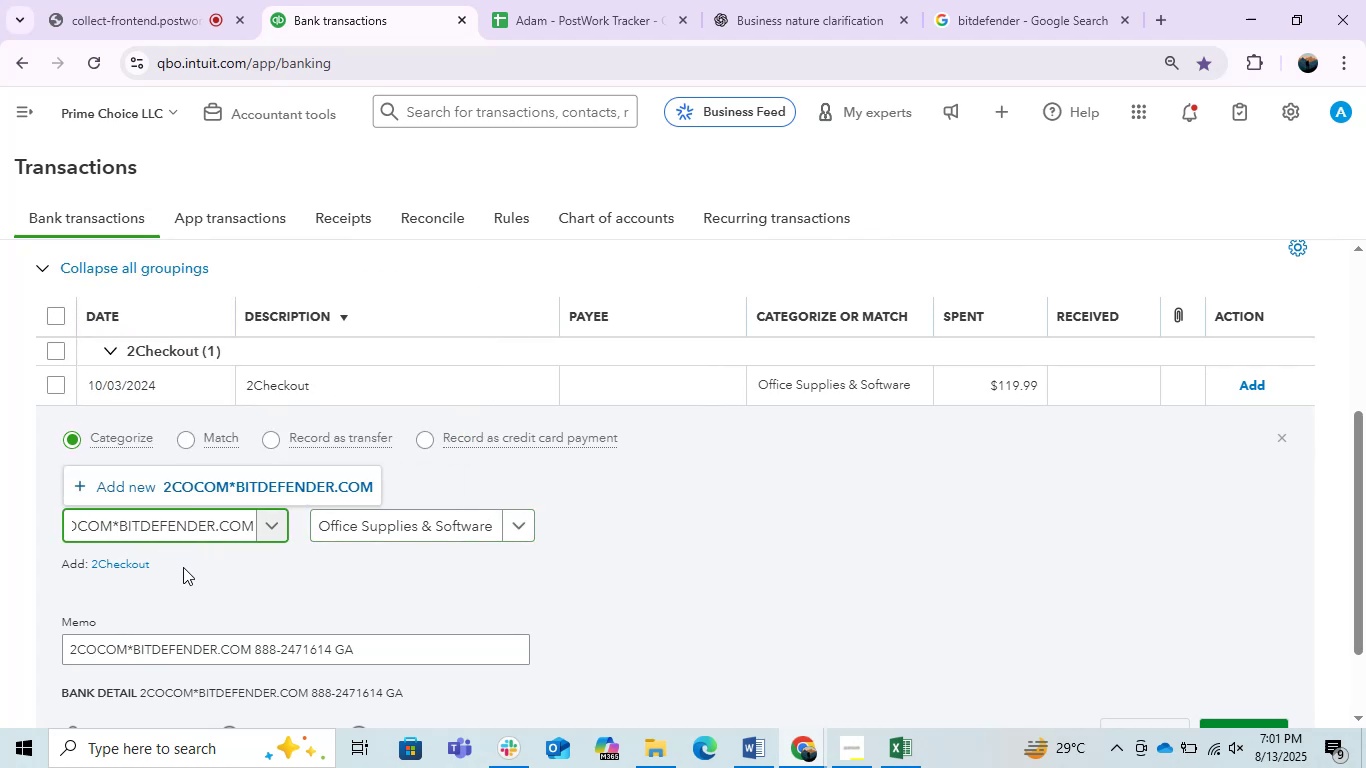 
key(Backspace)
 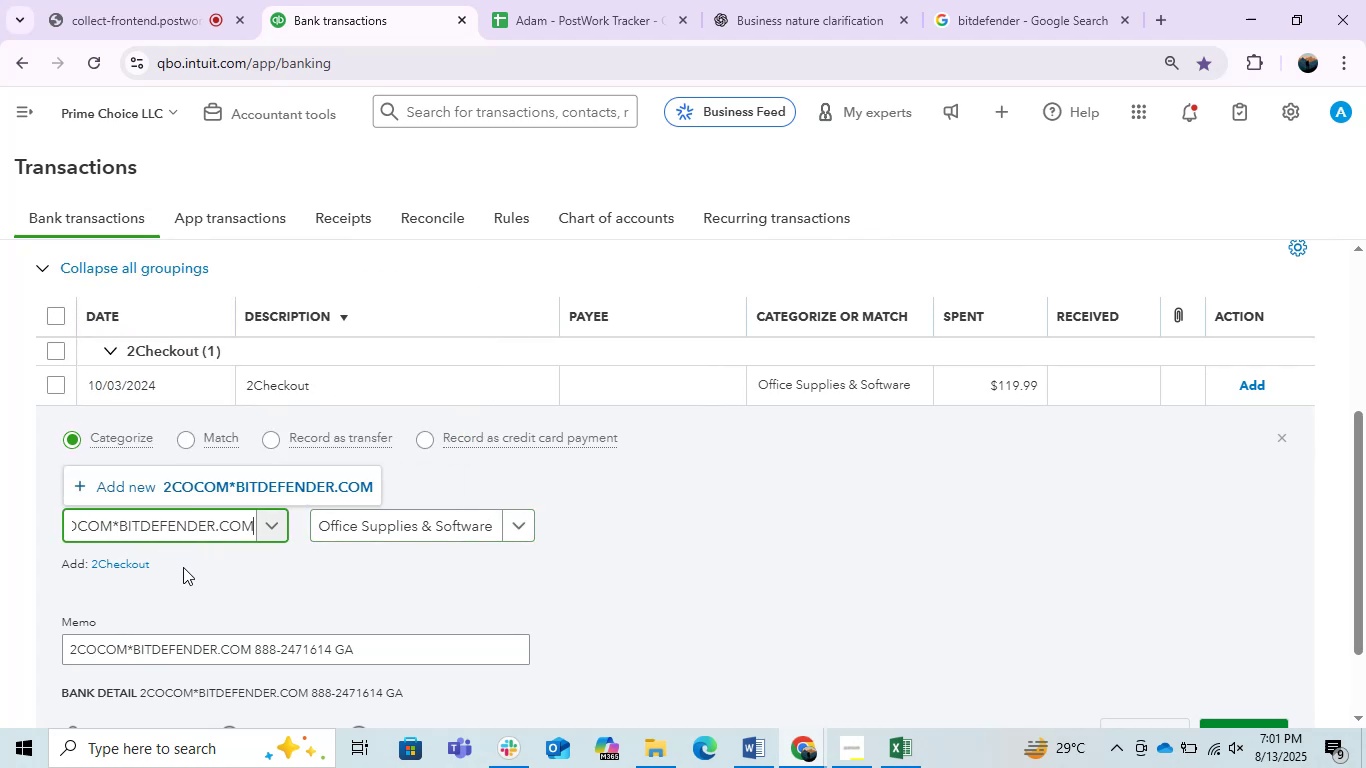 
key(Backspace)
 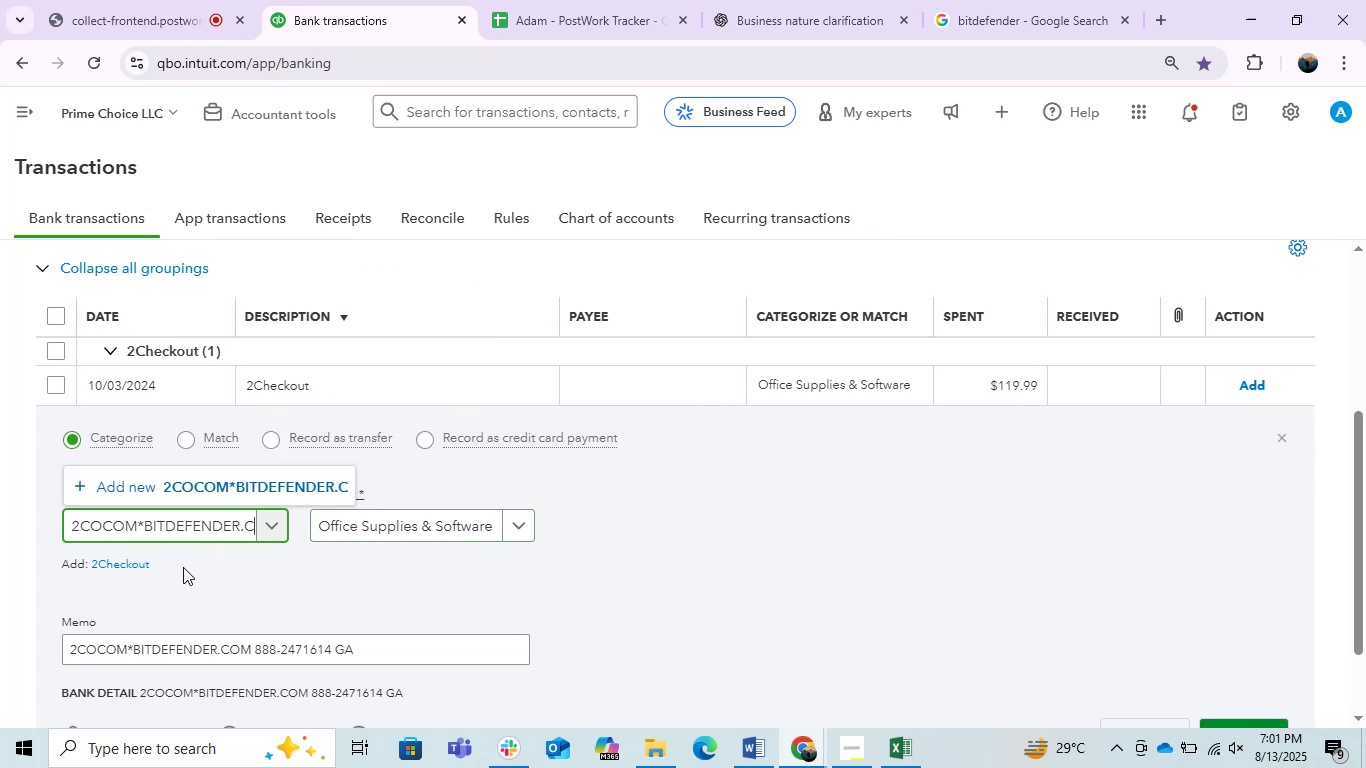 
key(Backspace)
 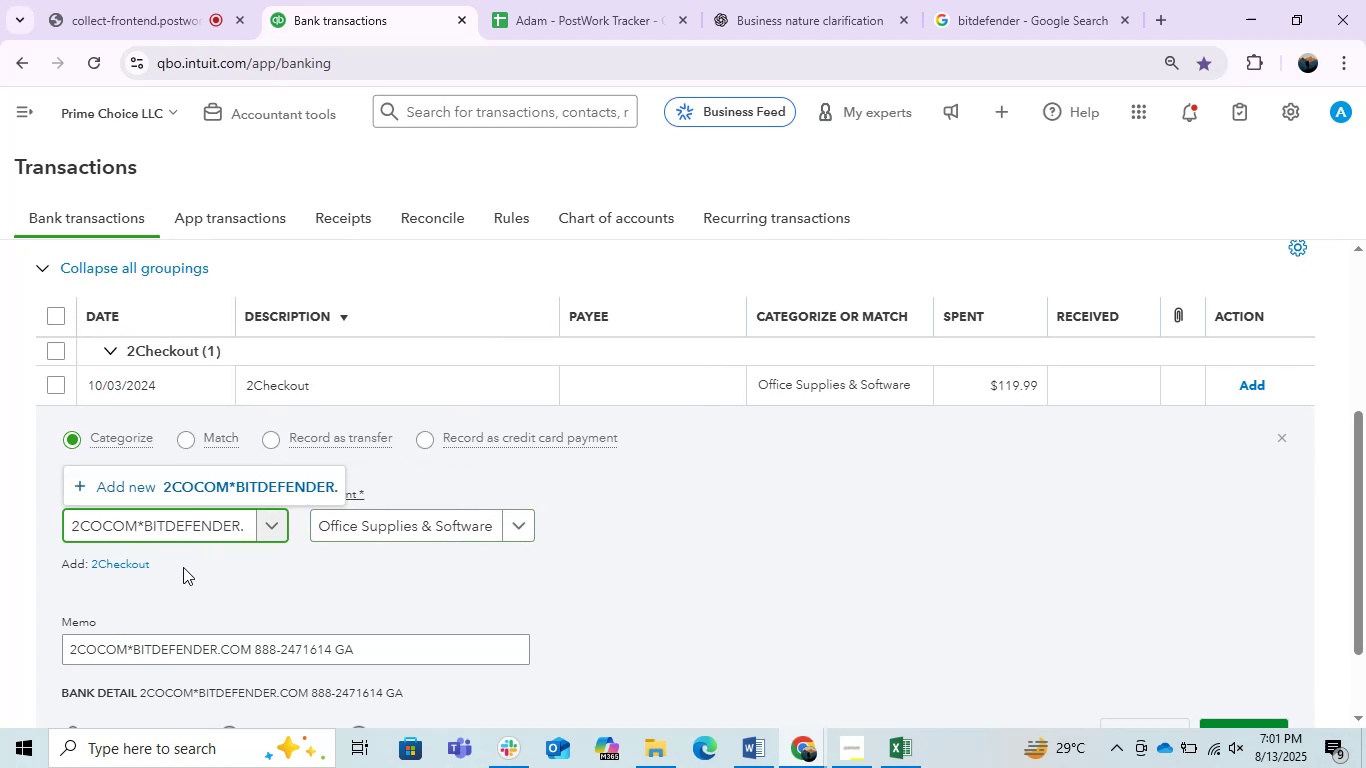 
key(Backspace)
 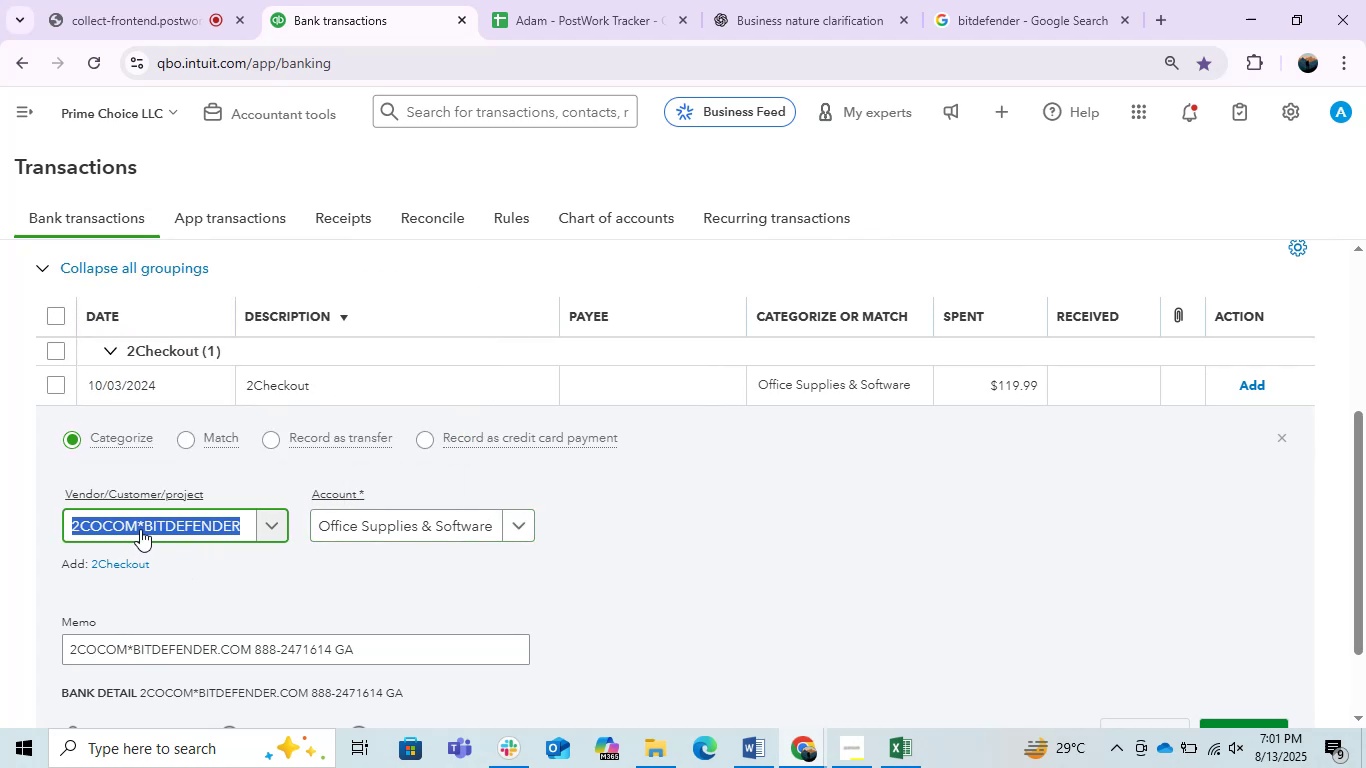 
double_click([142, 528])
 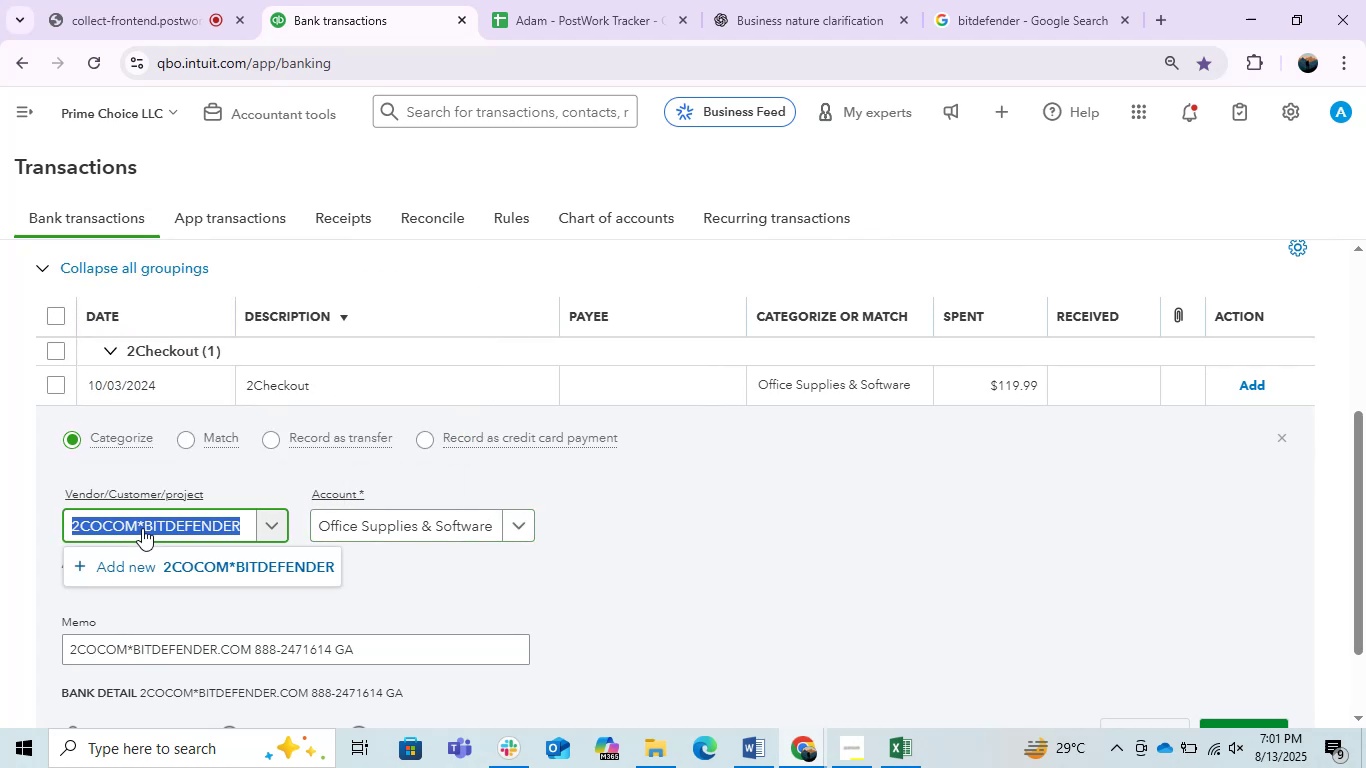 
left_click([142, 528])
 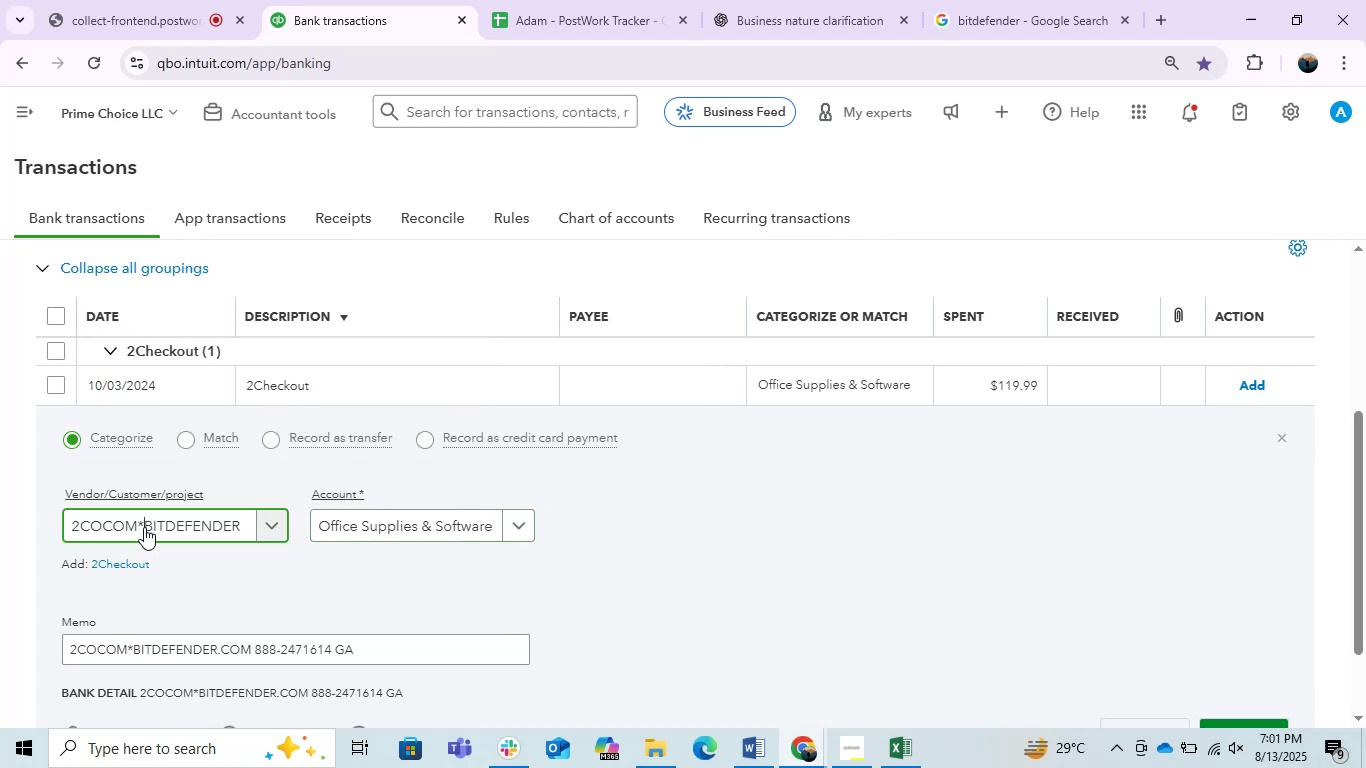 
hold_key(key=Backspace, duration=1.14)
 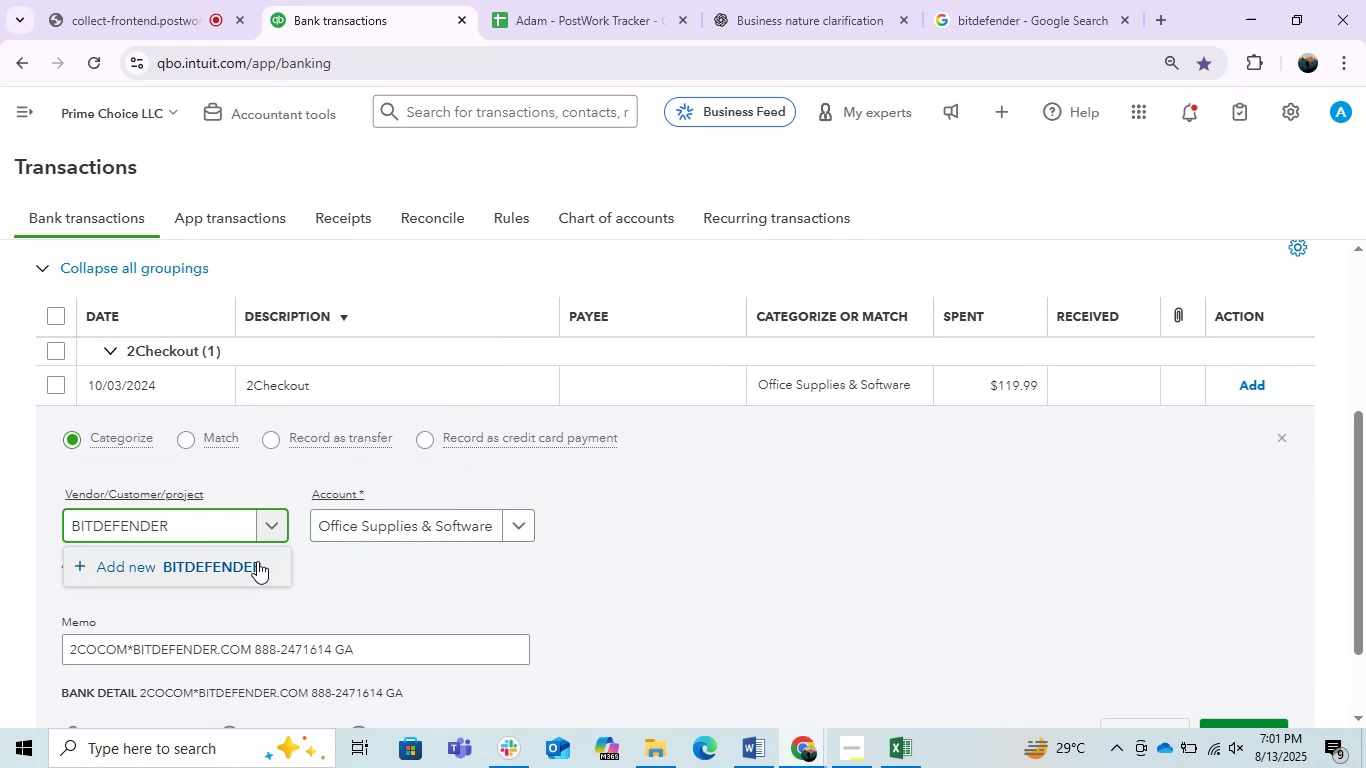 
left_click([257, 561])
 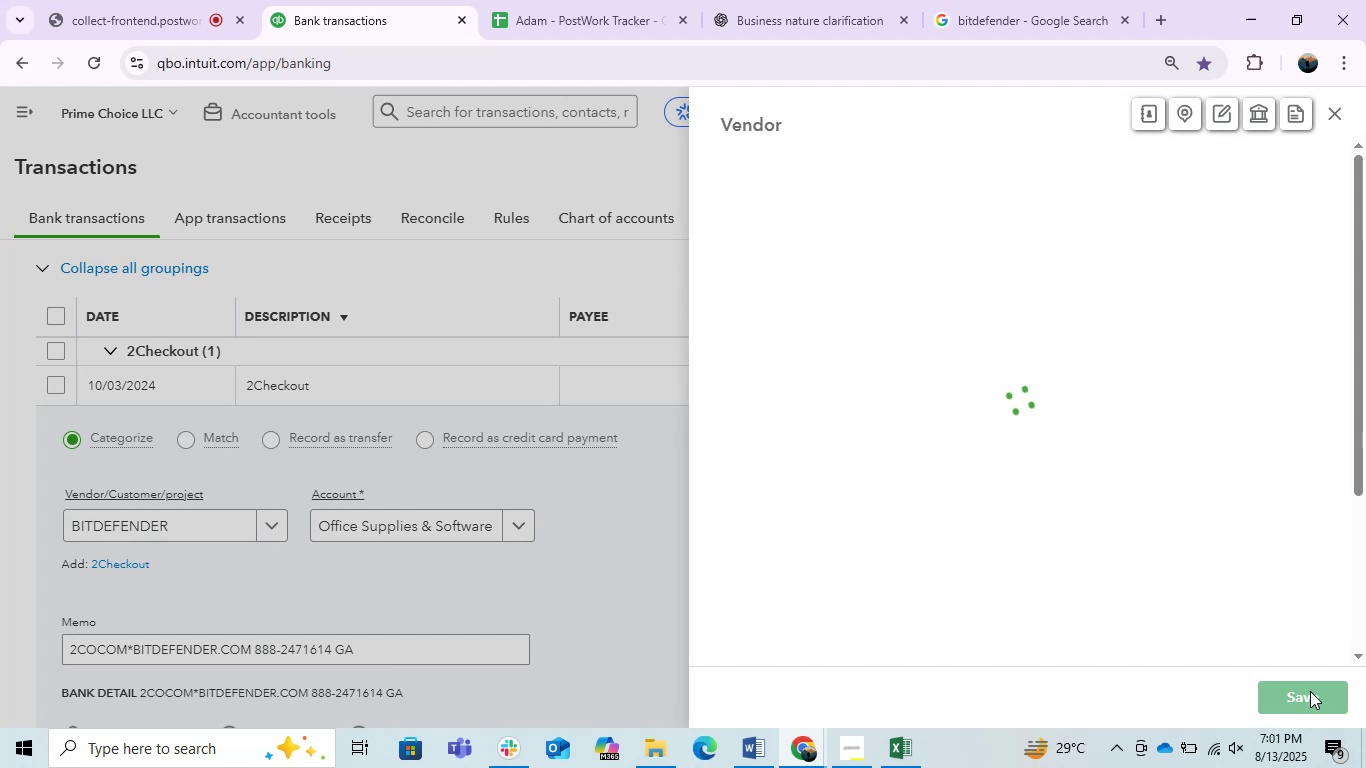 
left_click([1310, 691])
 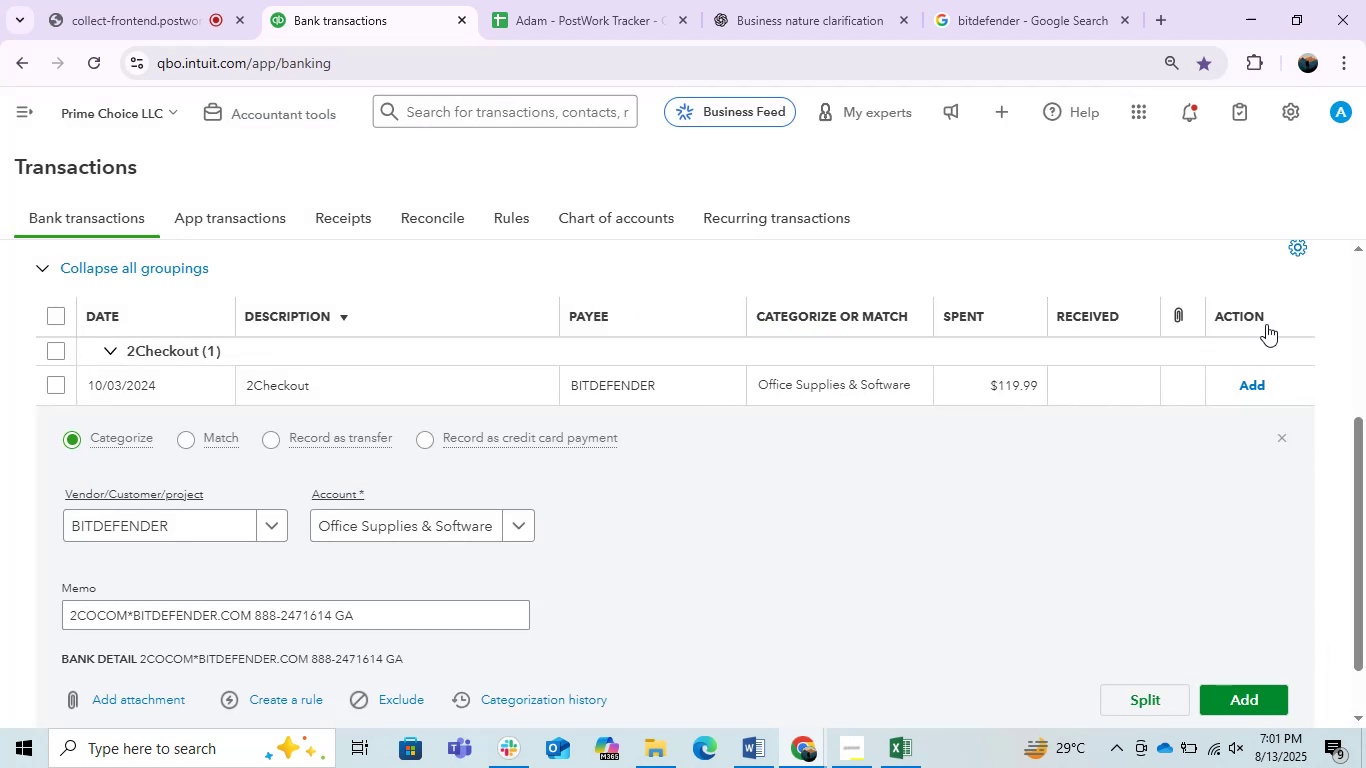 
left_click([1263, 378])
 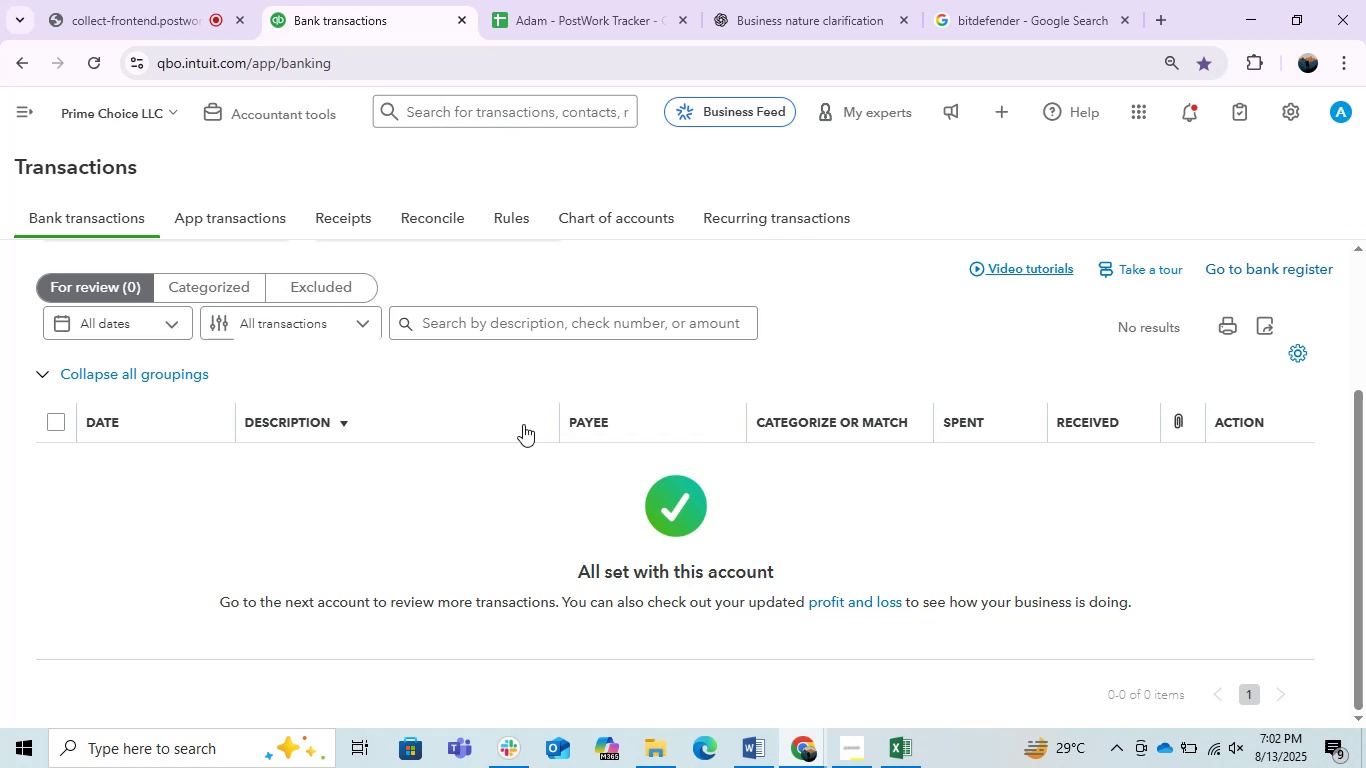 
wait(51.72)
 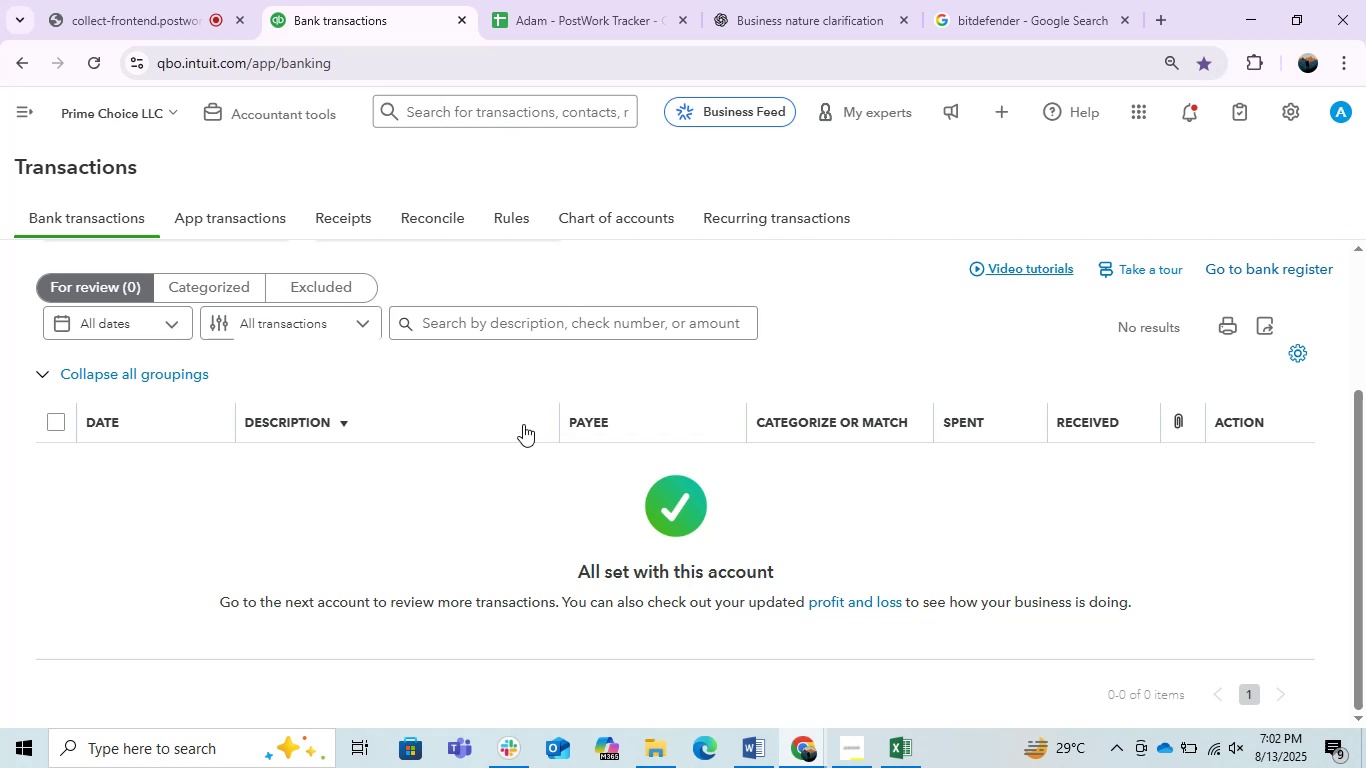 
left_click([172, 0])
 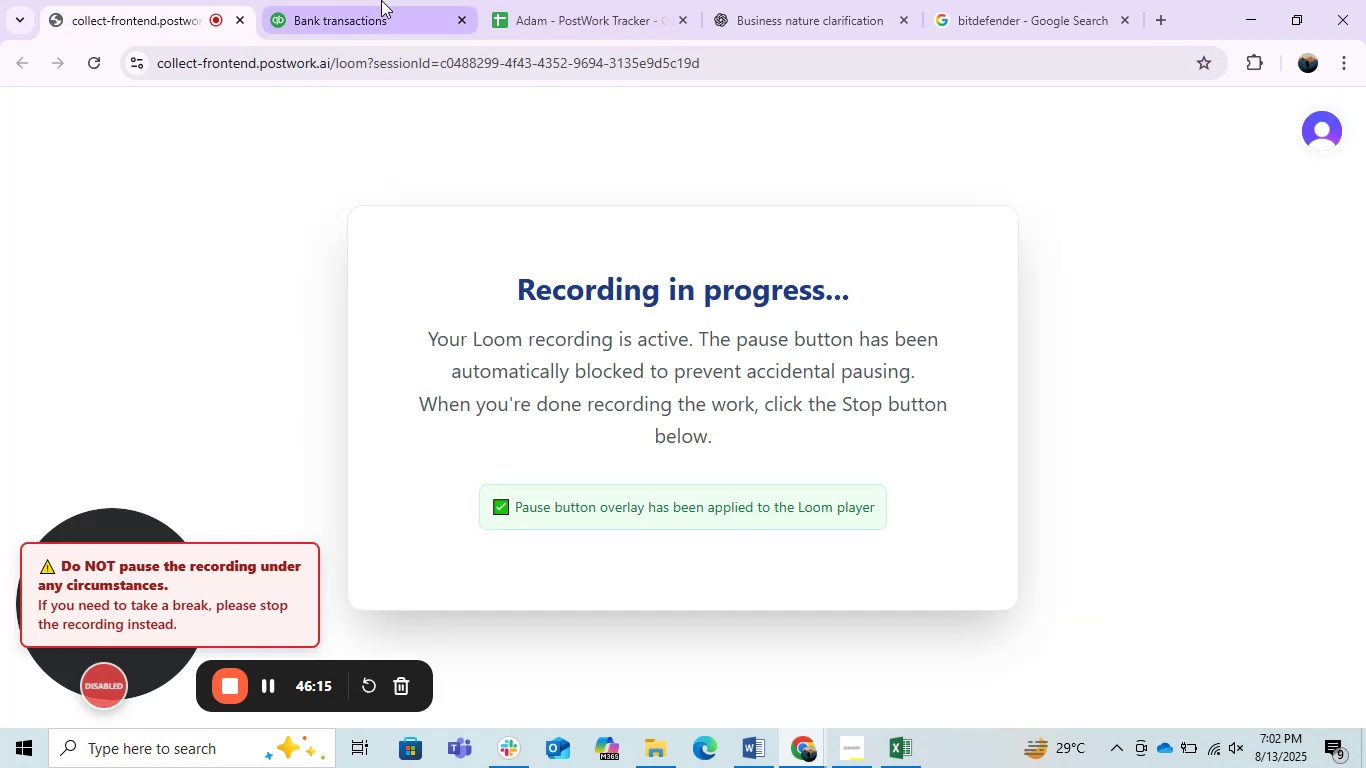 
left_click([381, 0])
 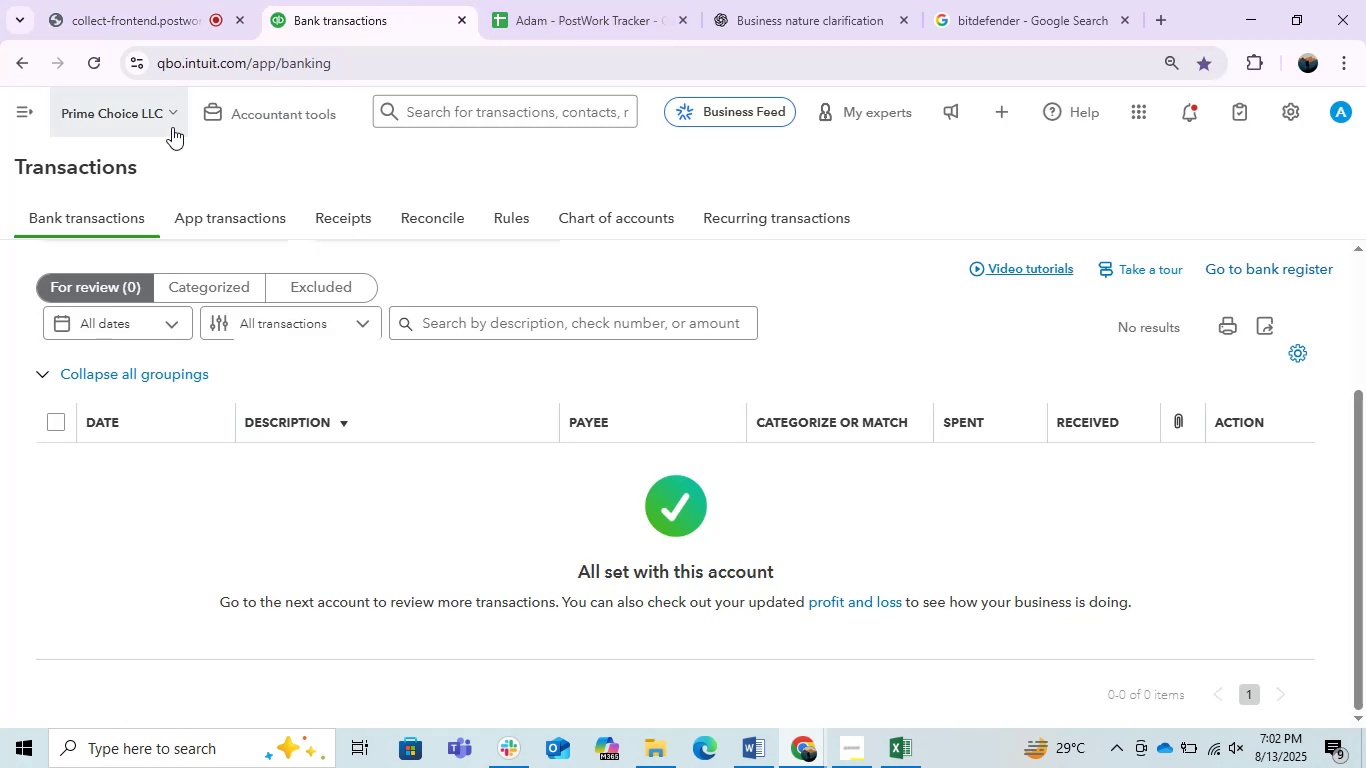 
left_click([25, 121])
 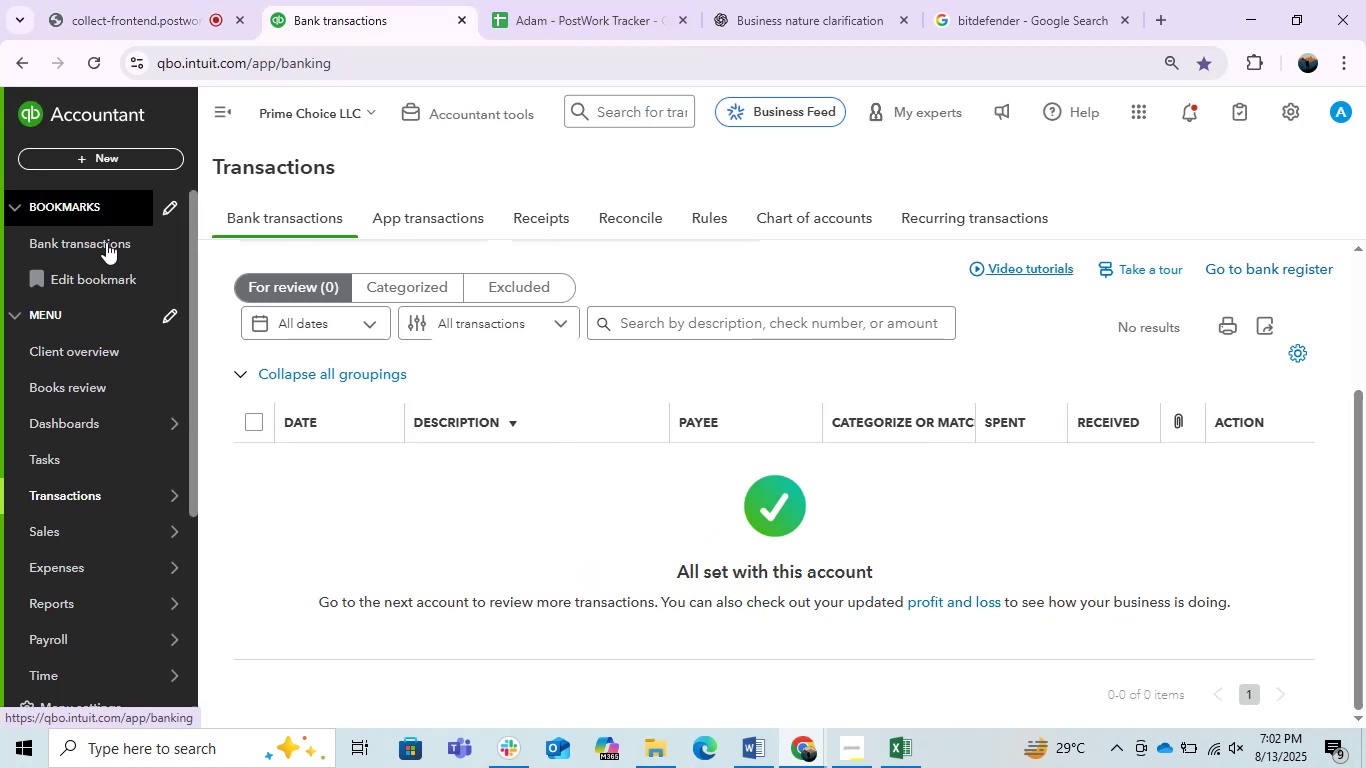 
mouse_move([162, 473])
 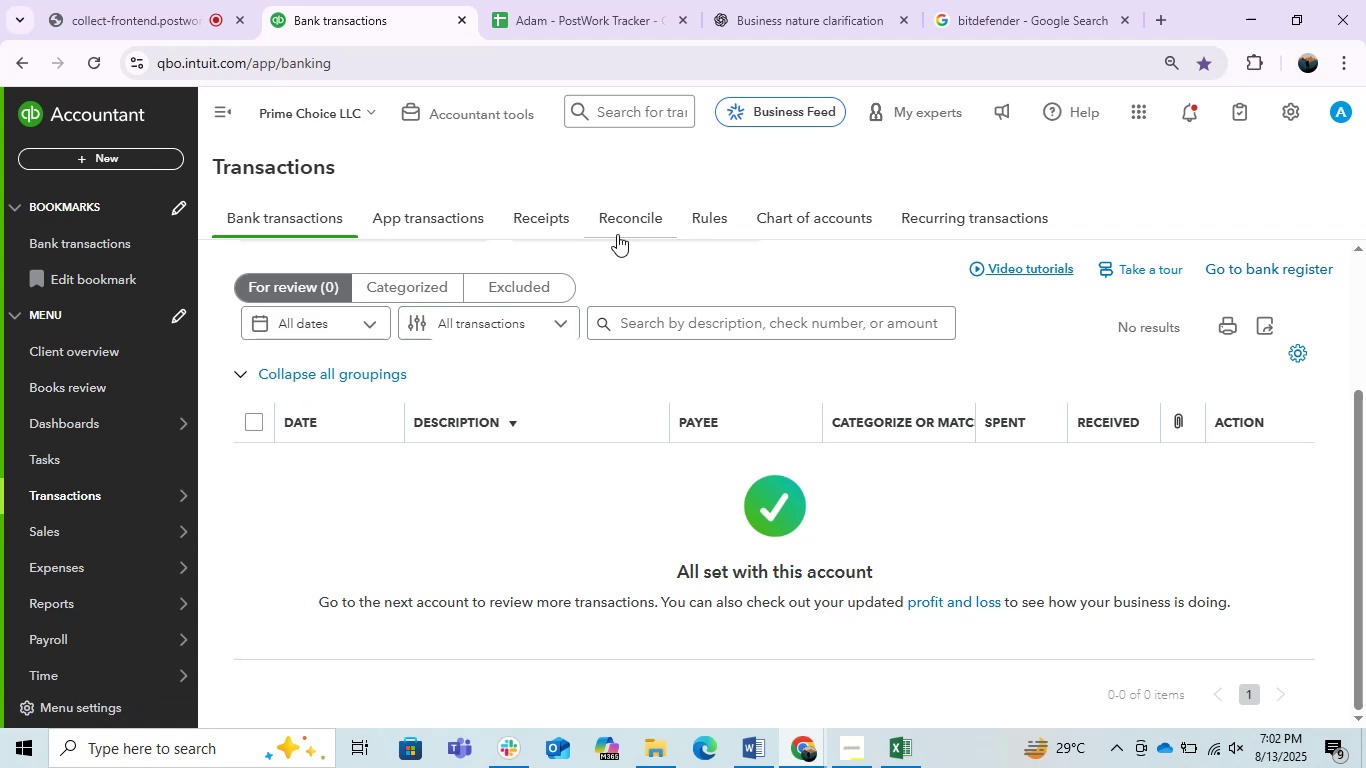 
right_click([628, 223])
 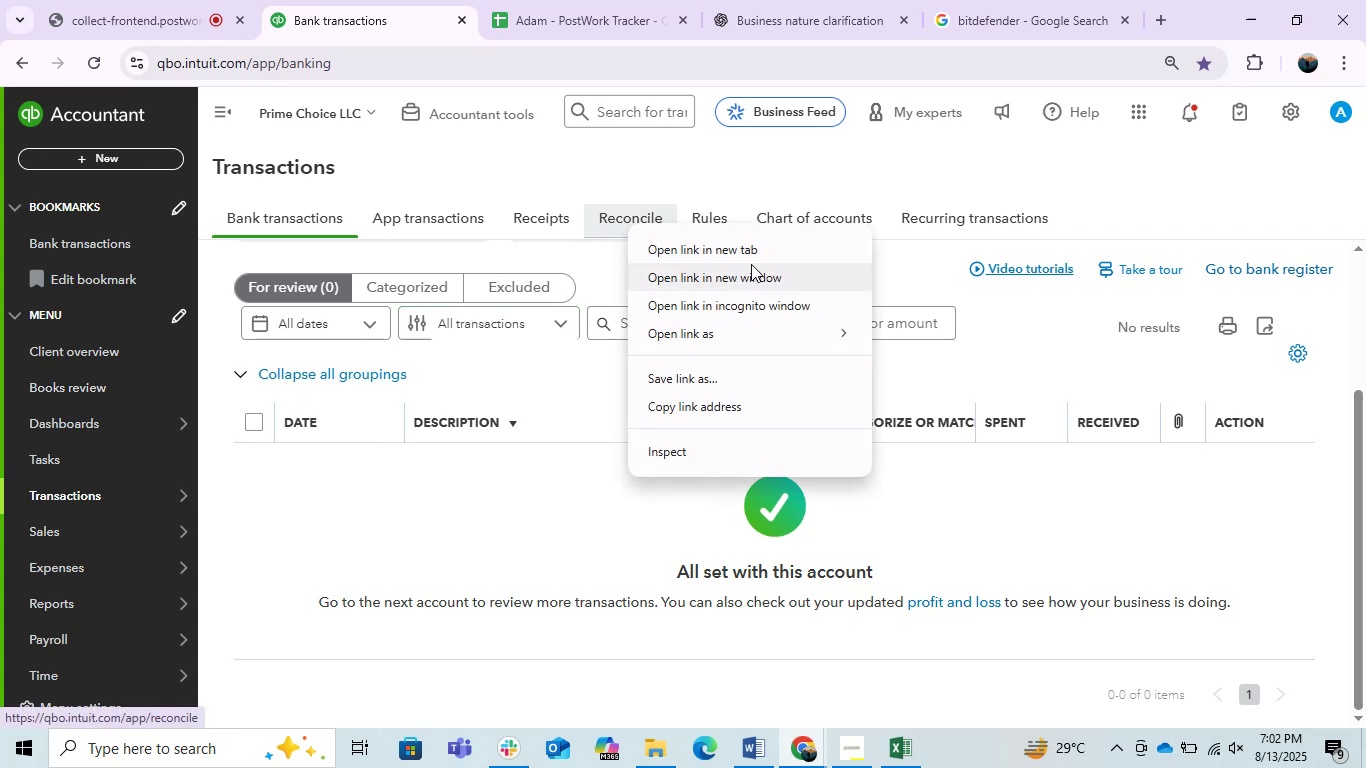 
left_click([729, 251])
 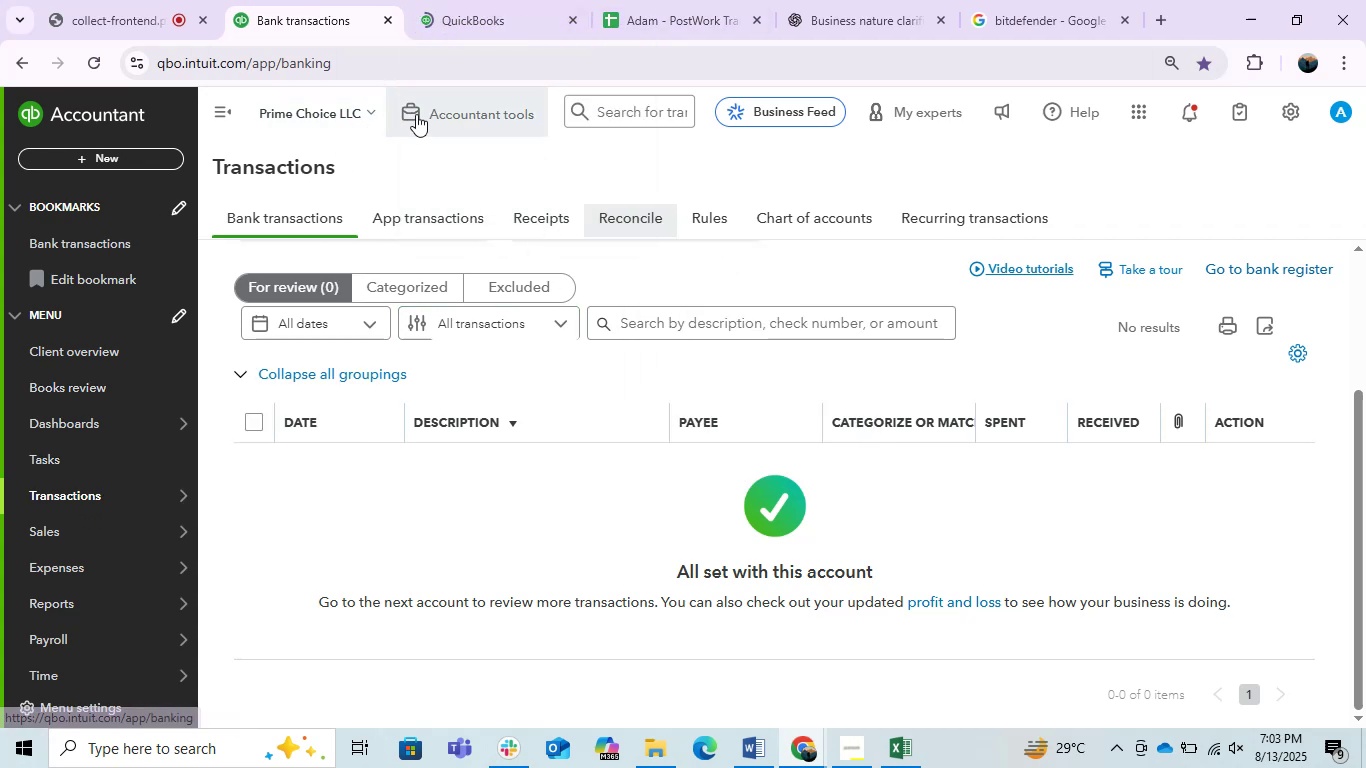 
wait(5.9)
 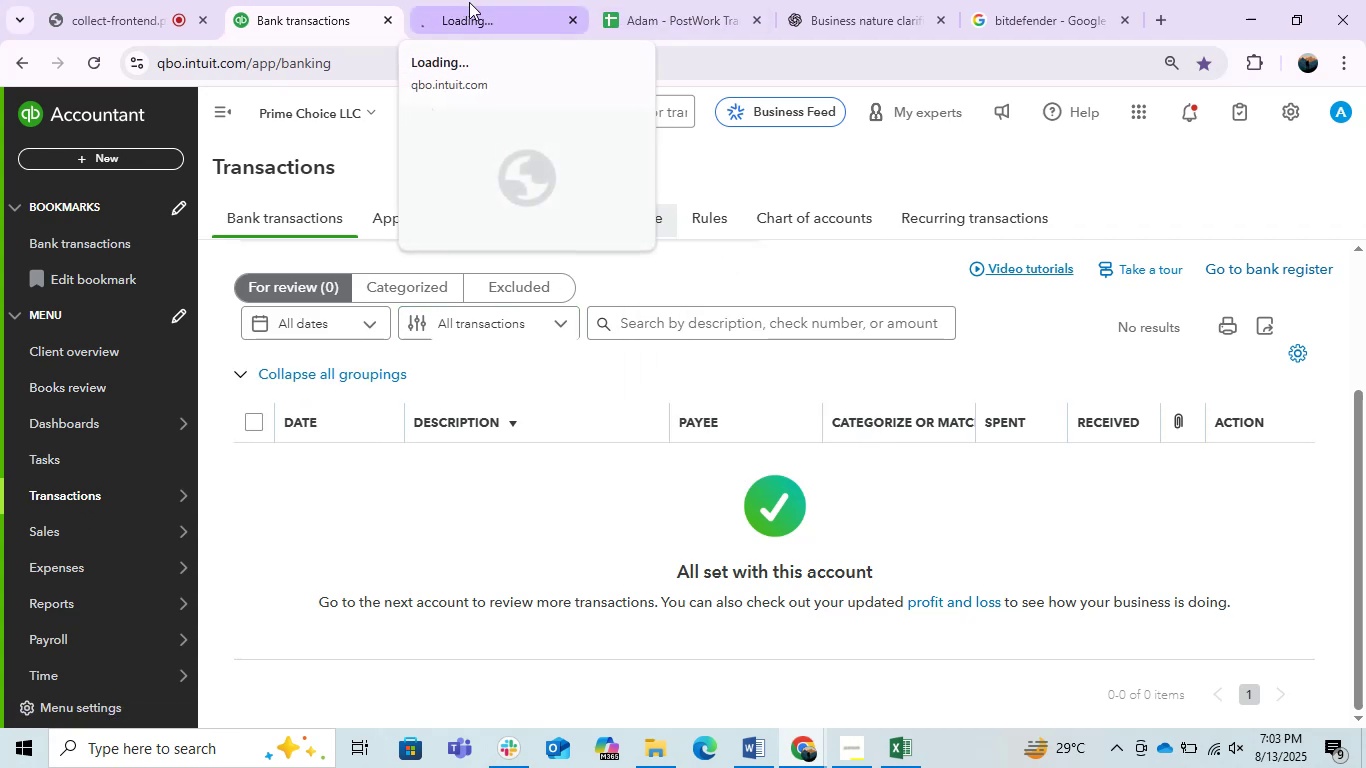 
left_click([449, 114])
 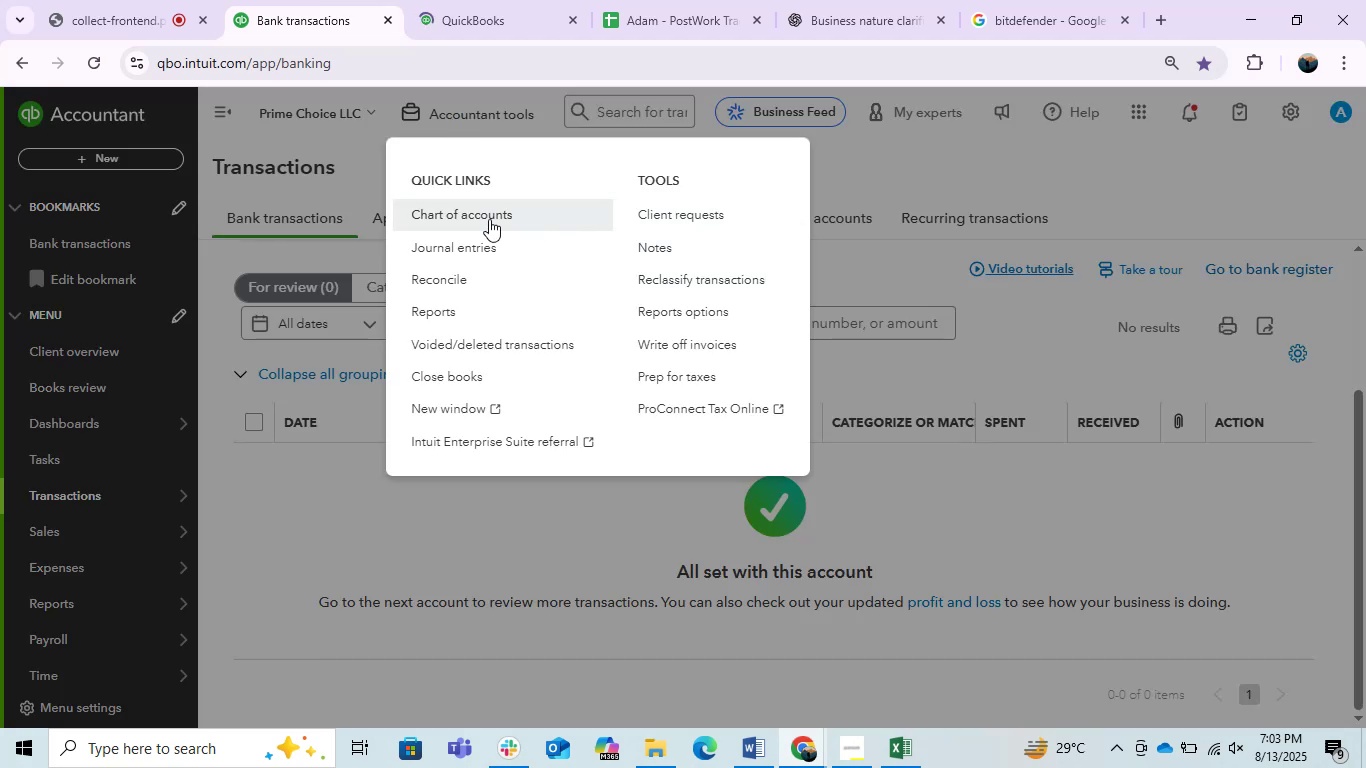 
right_click([465, 240])
 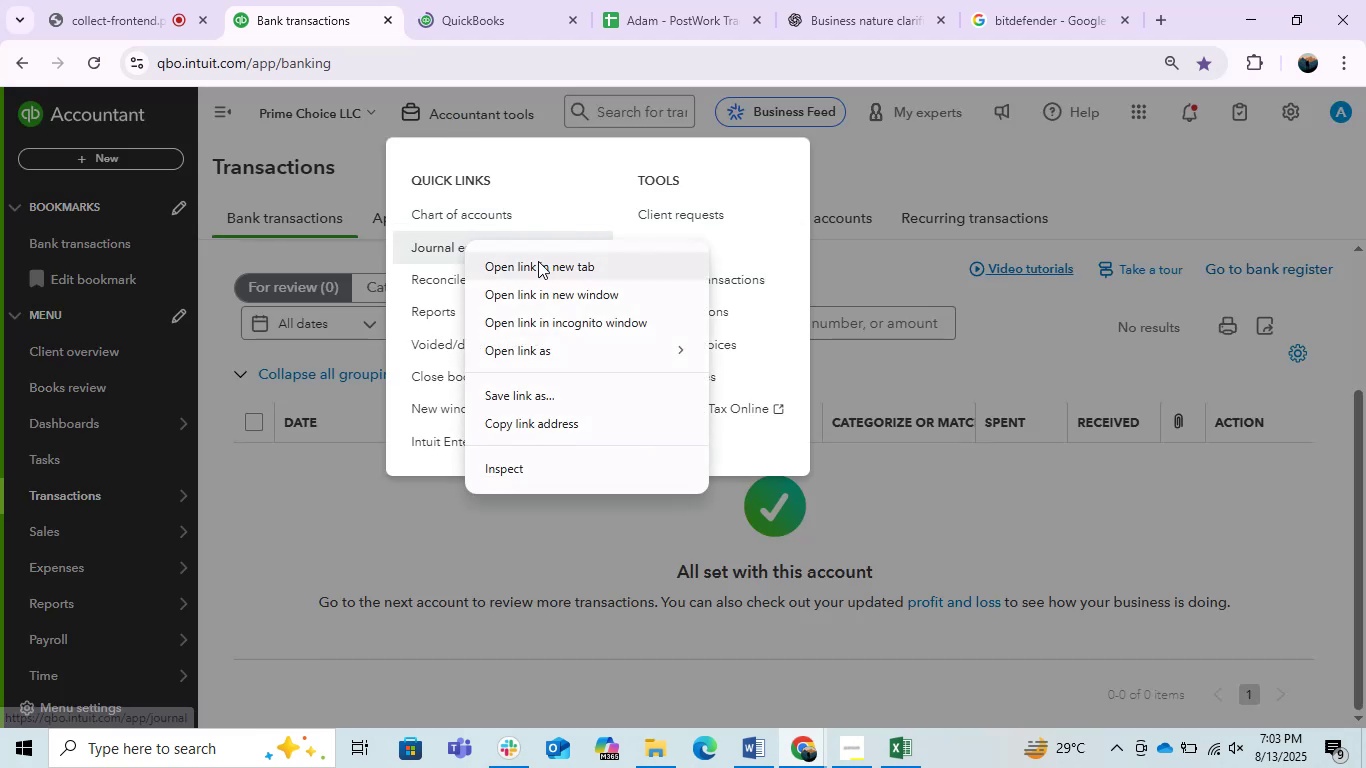 
left_click([538, 262])
 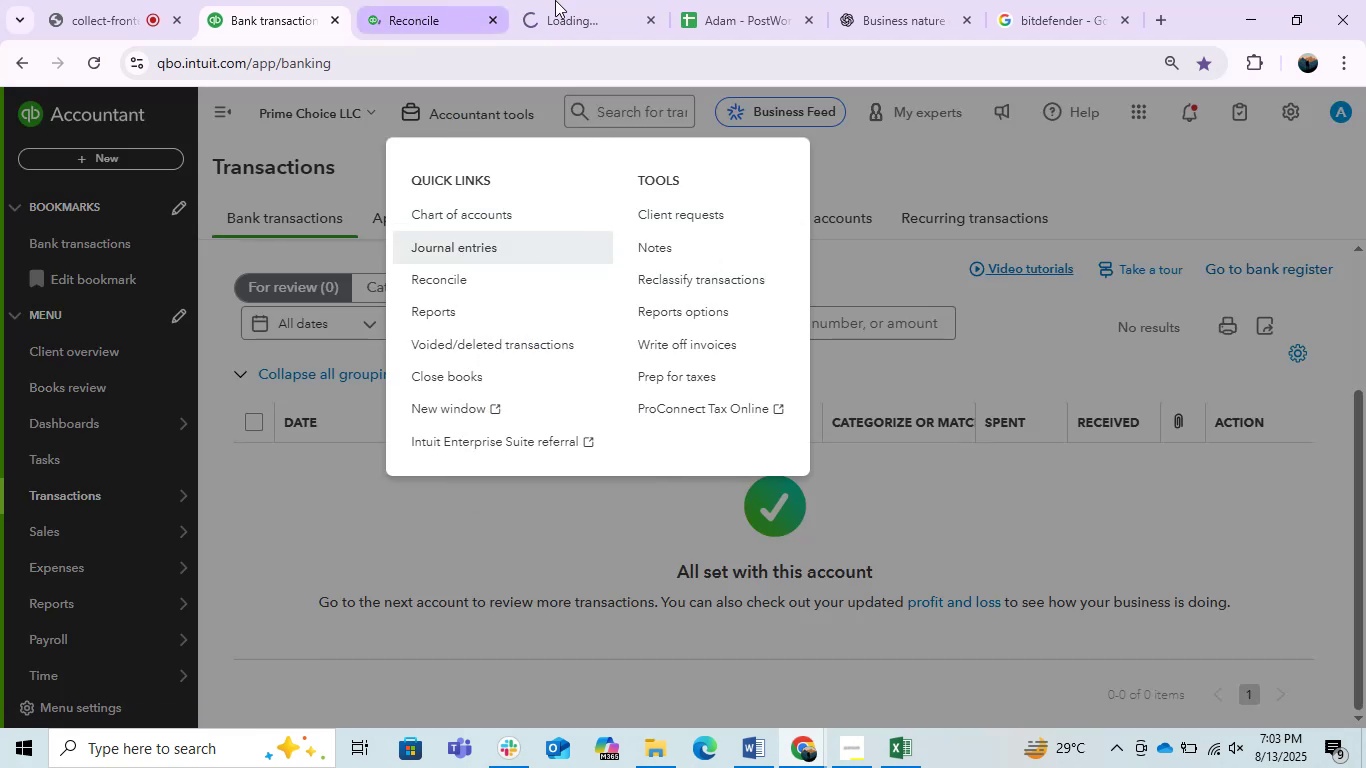 
left_click_drag(start_coordinate=[588, 0], to_coordinate=[466, 0])
 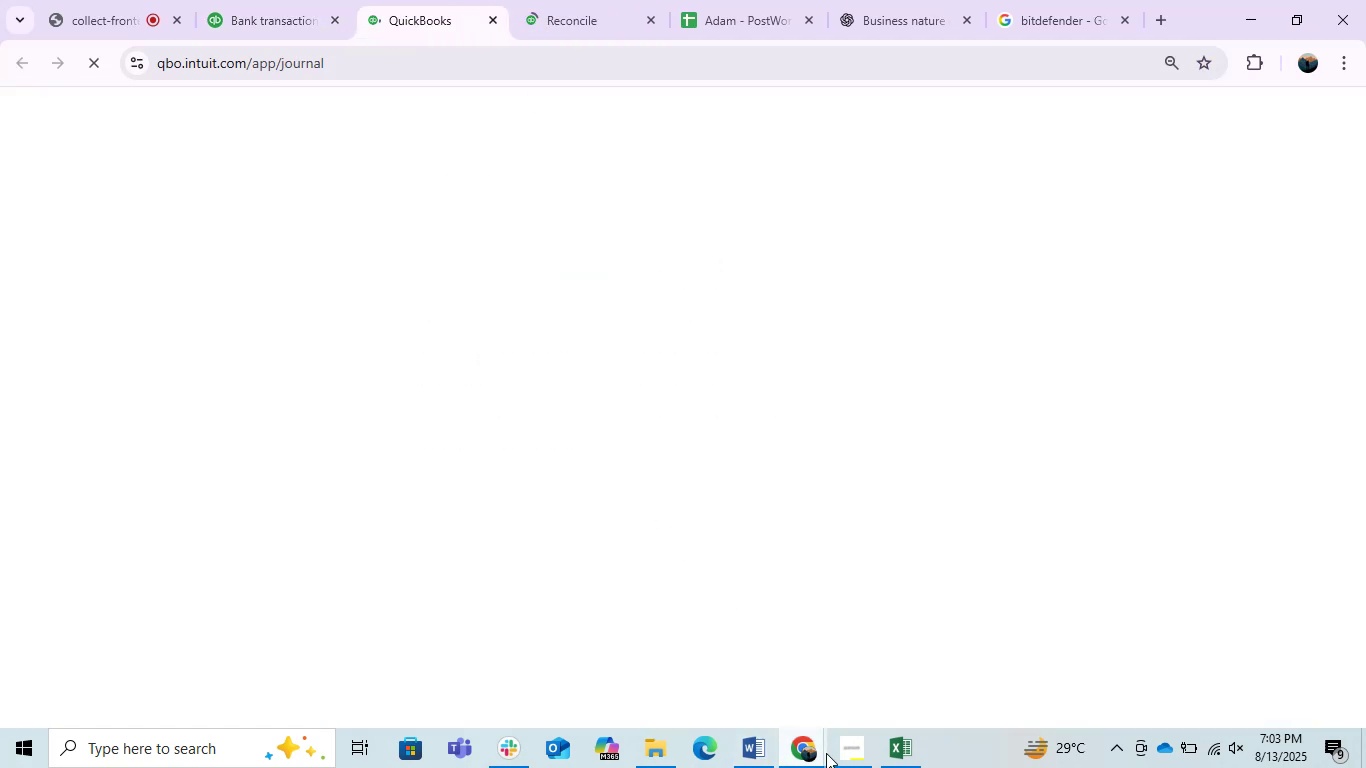 
left_click([918, 755])
 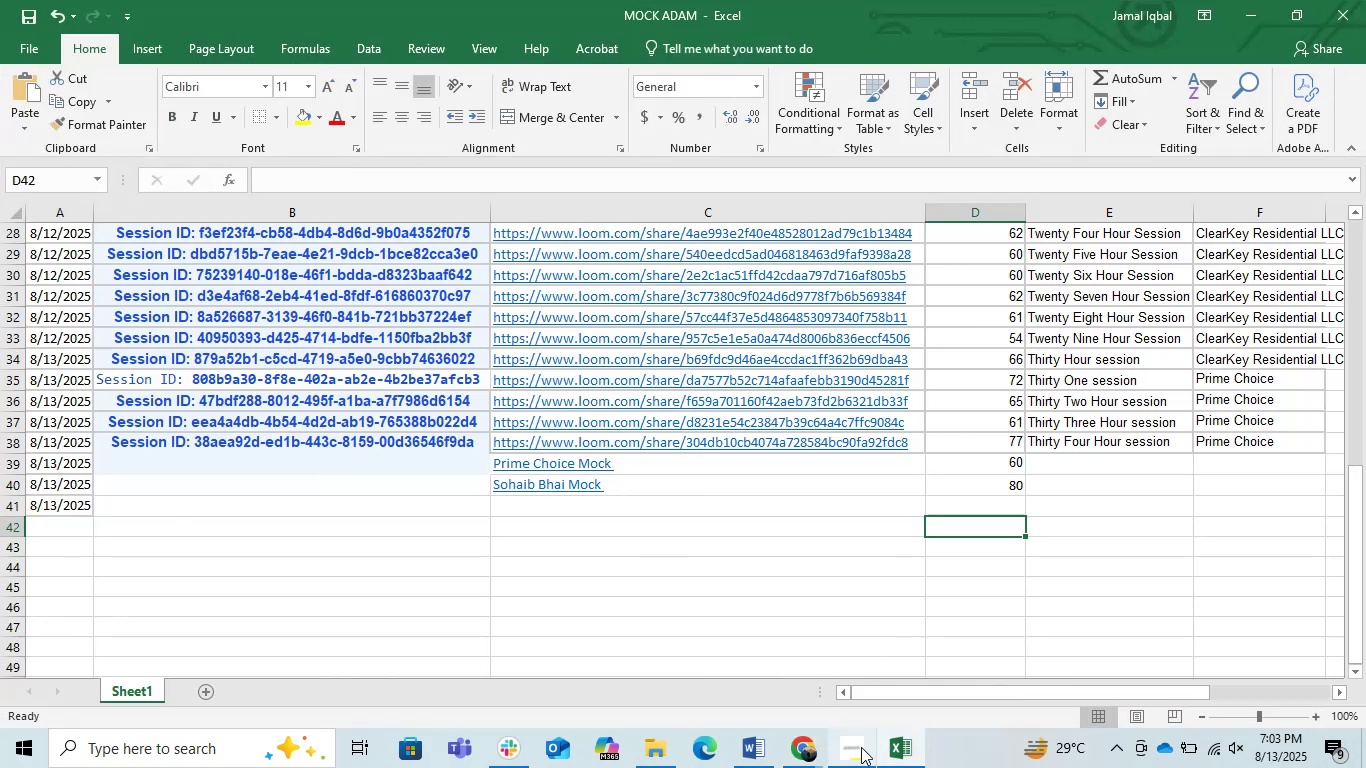 
left_click([895, 744])
 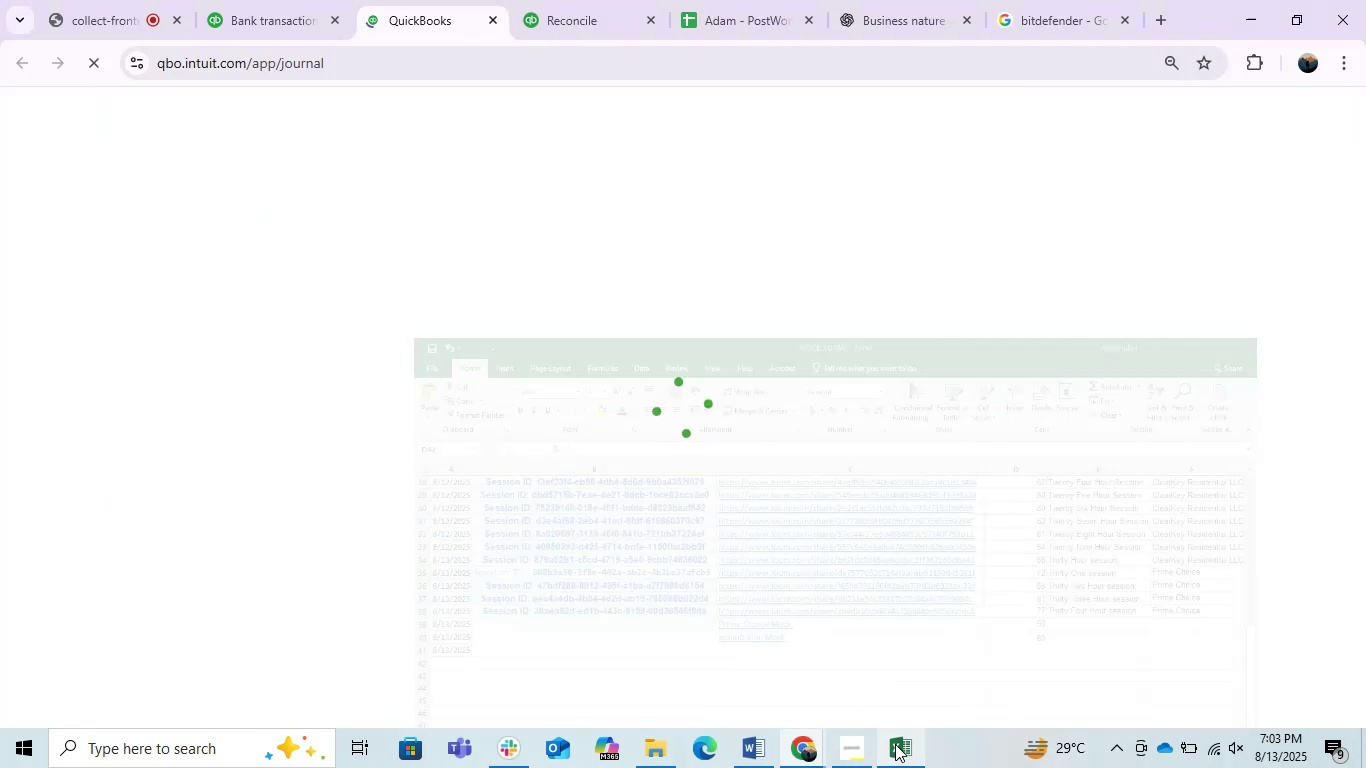 
left_click([895, 744])
 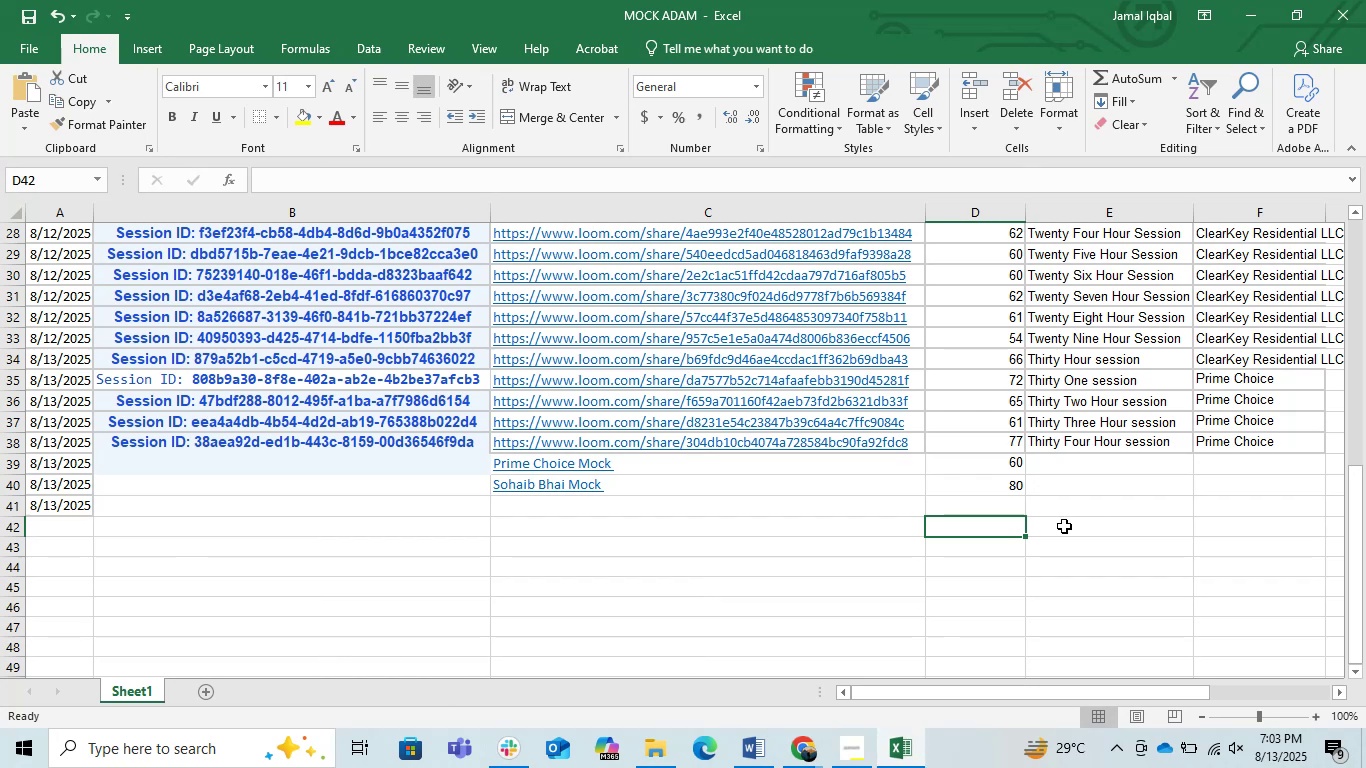 
left_click([721, 559])
 